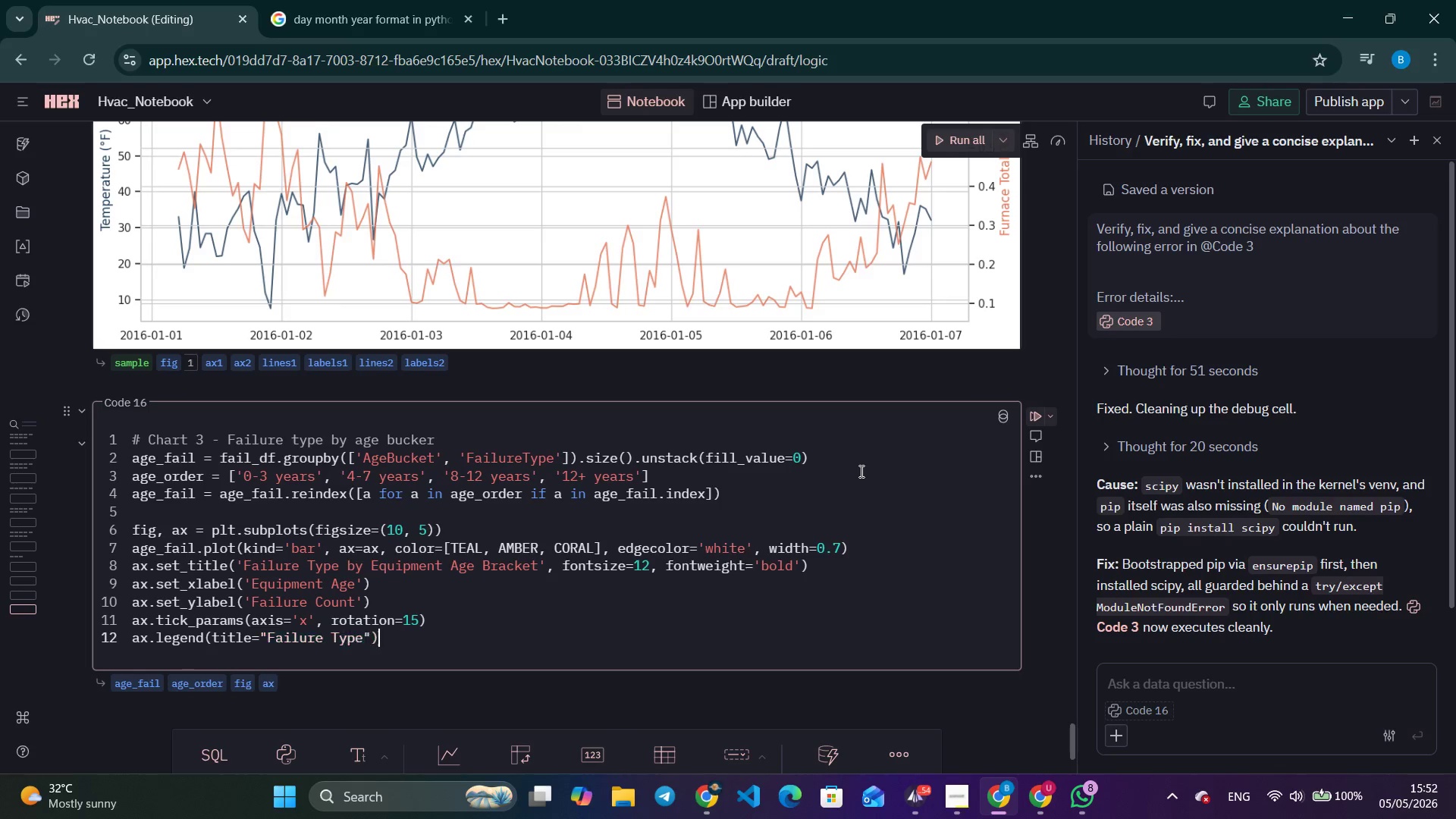 
key(Control+ArrowRight)
 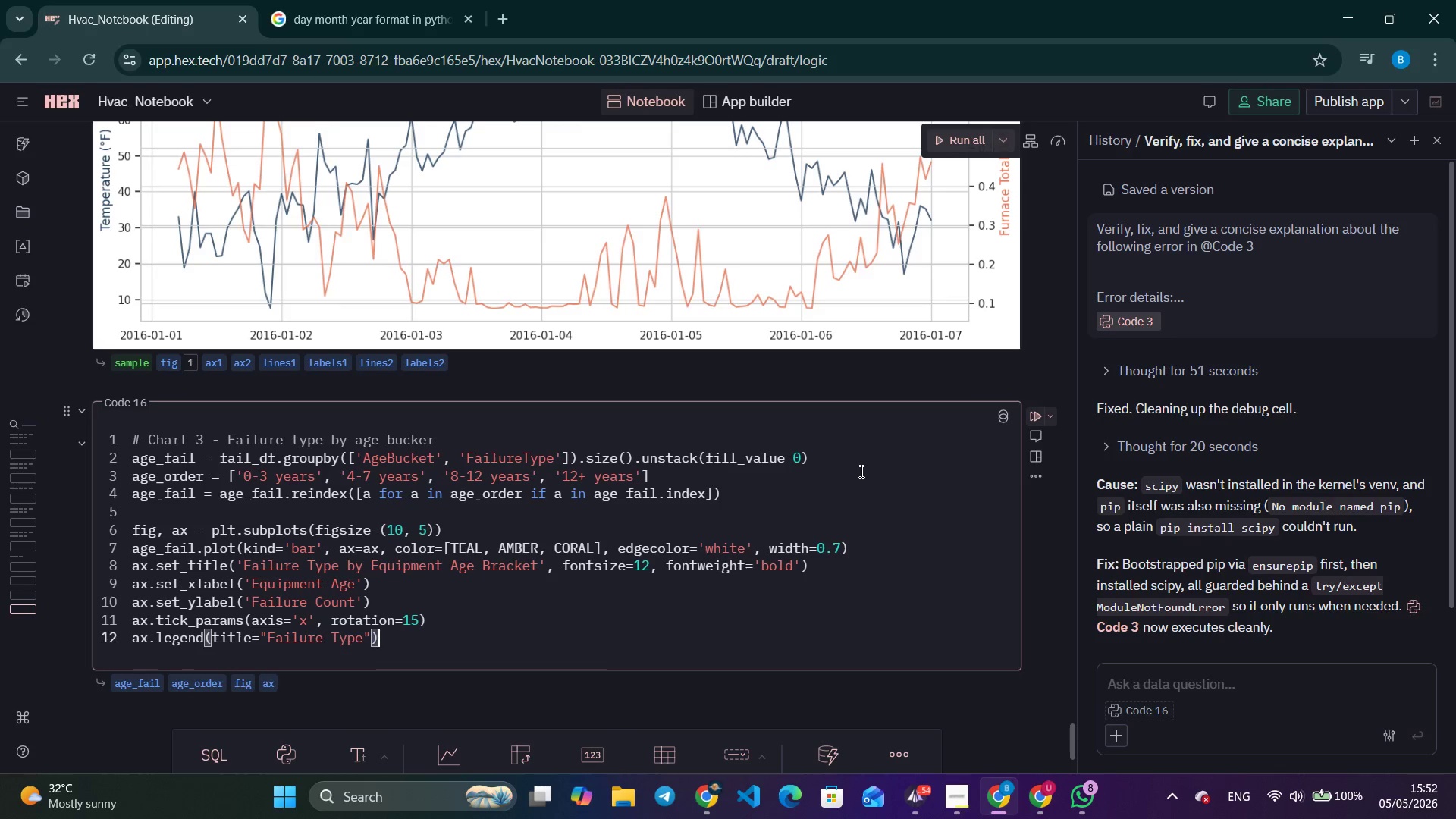 
key(ArrowLeft)
 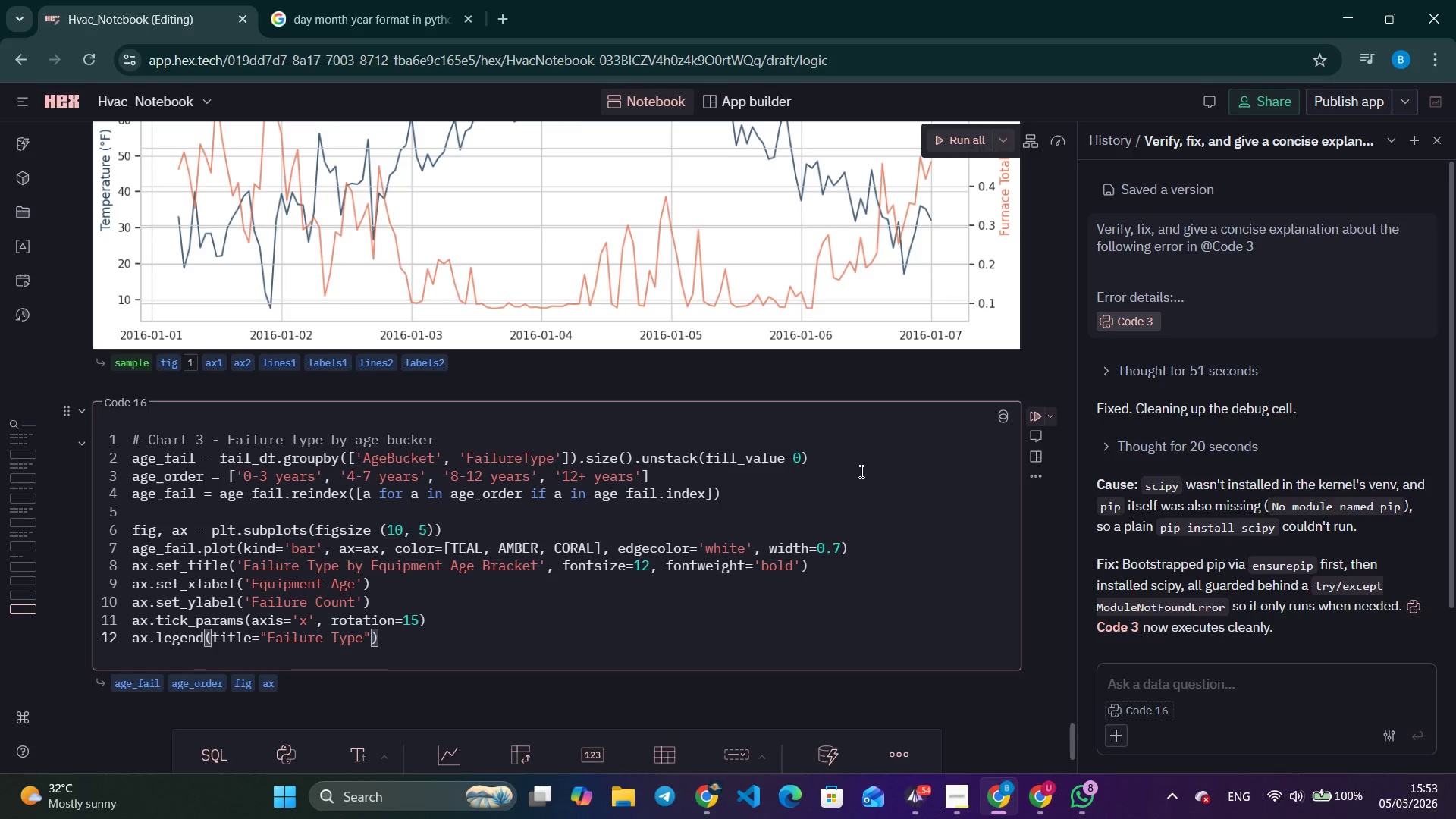 
type(, fontsize=0)
key(Backspace)
type(9)
 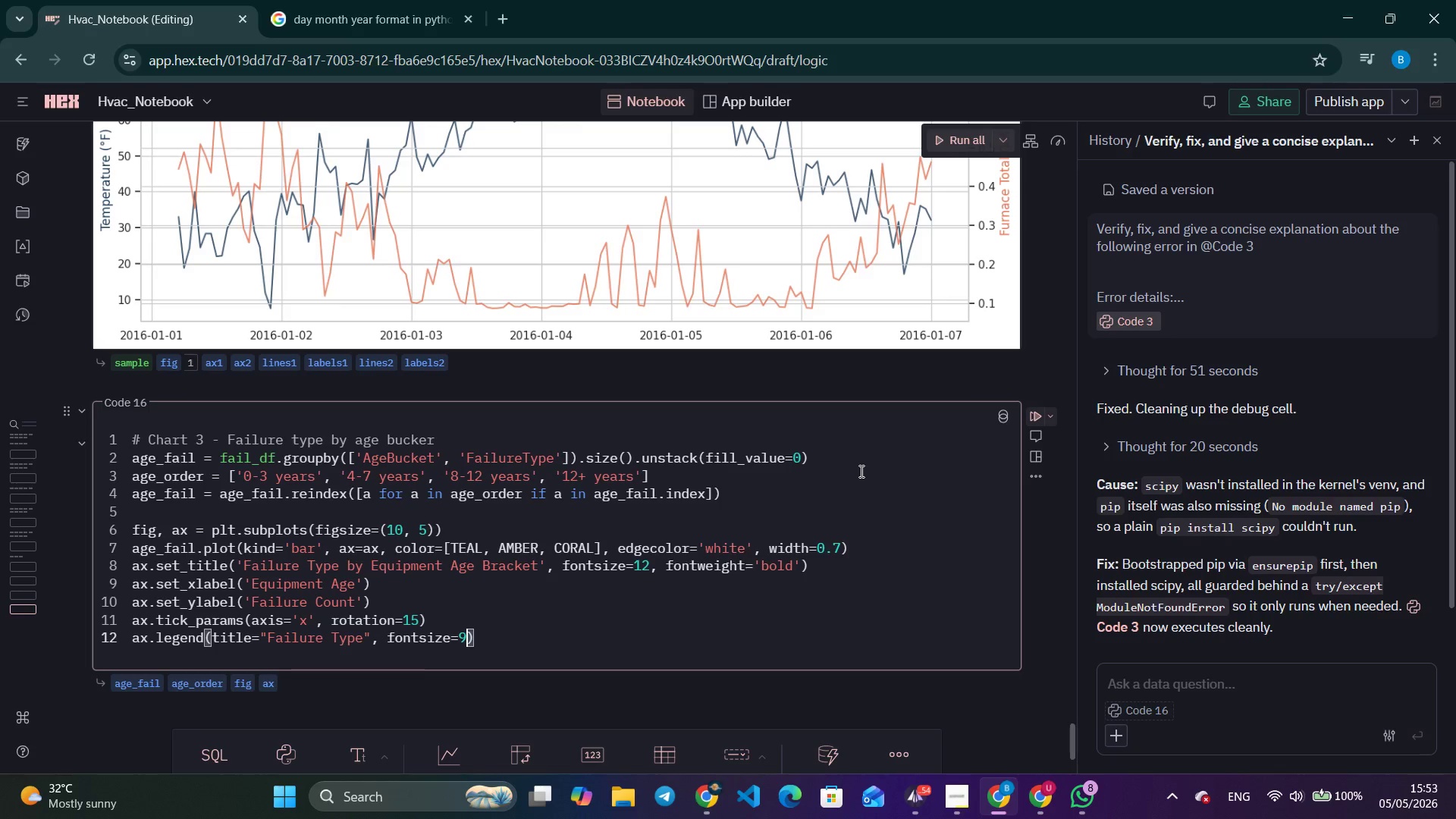 
key(ArrowRight)
 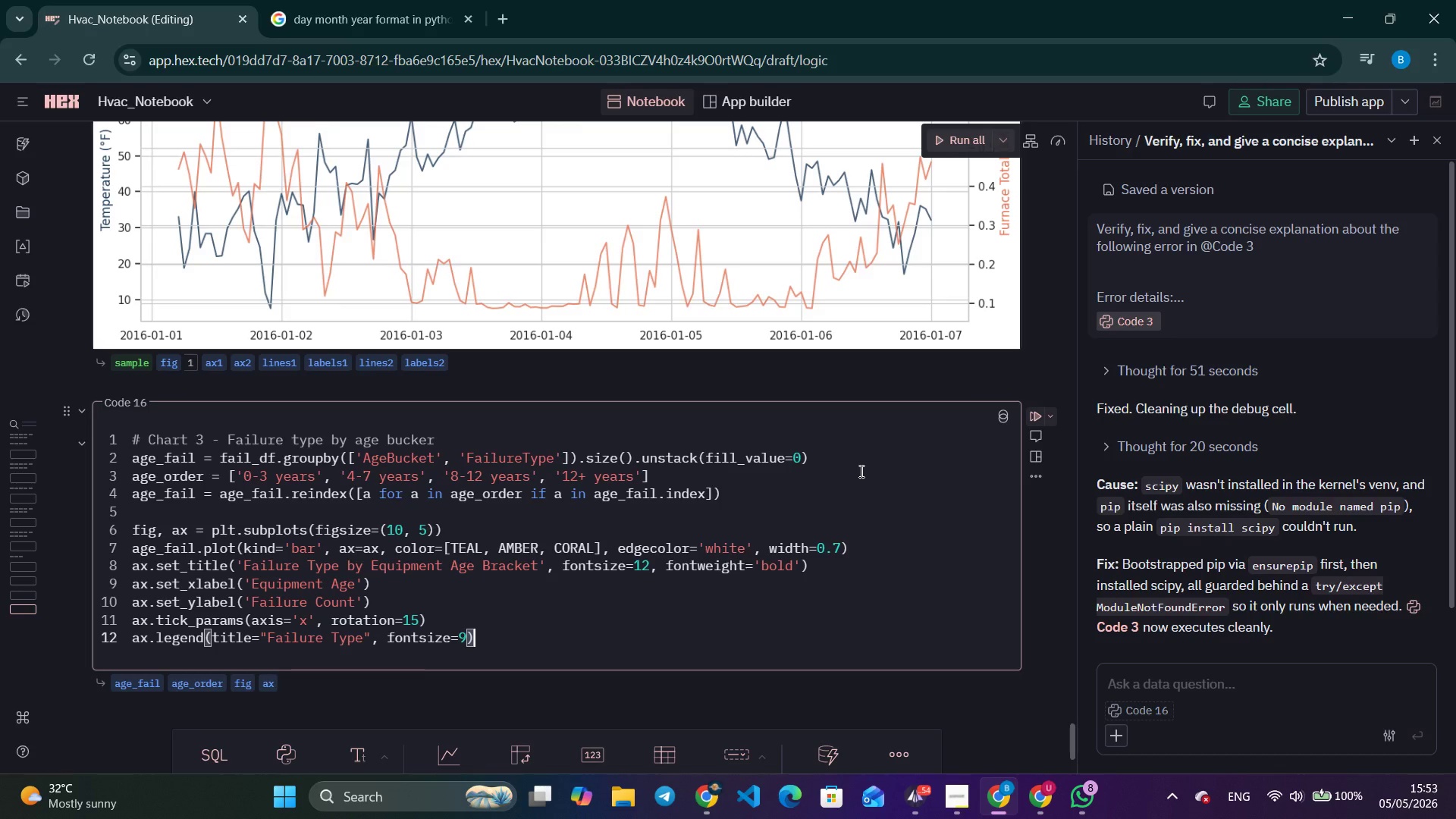 
key(ArrowRight)
 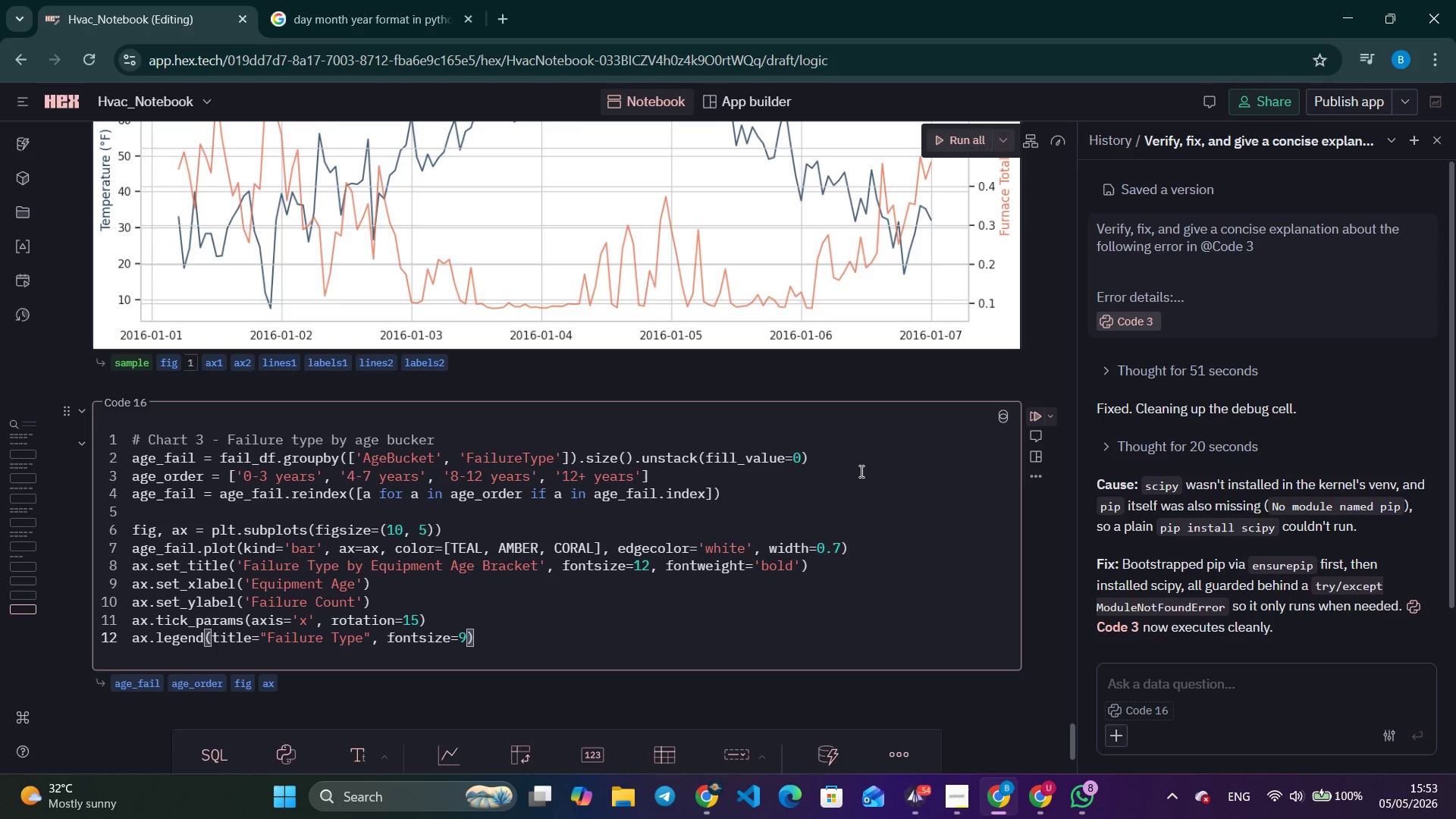 
key(Enter)
 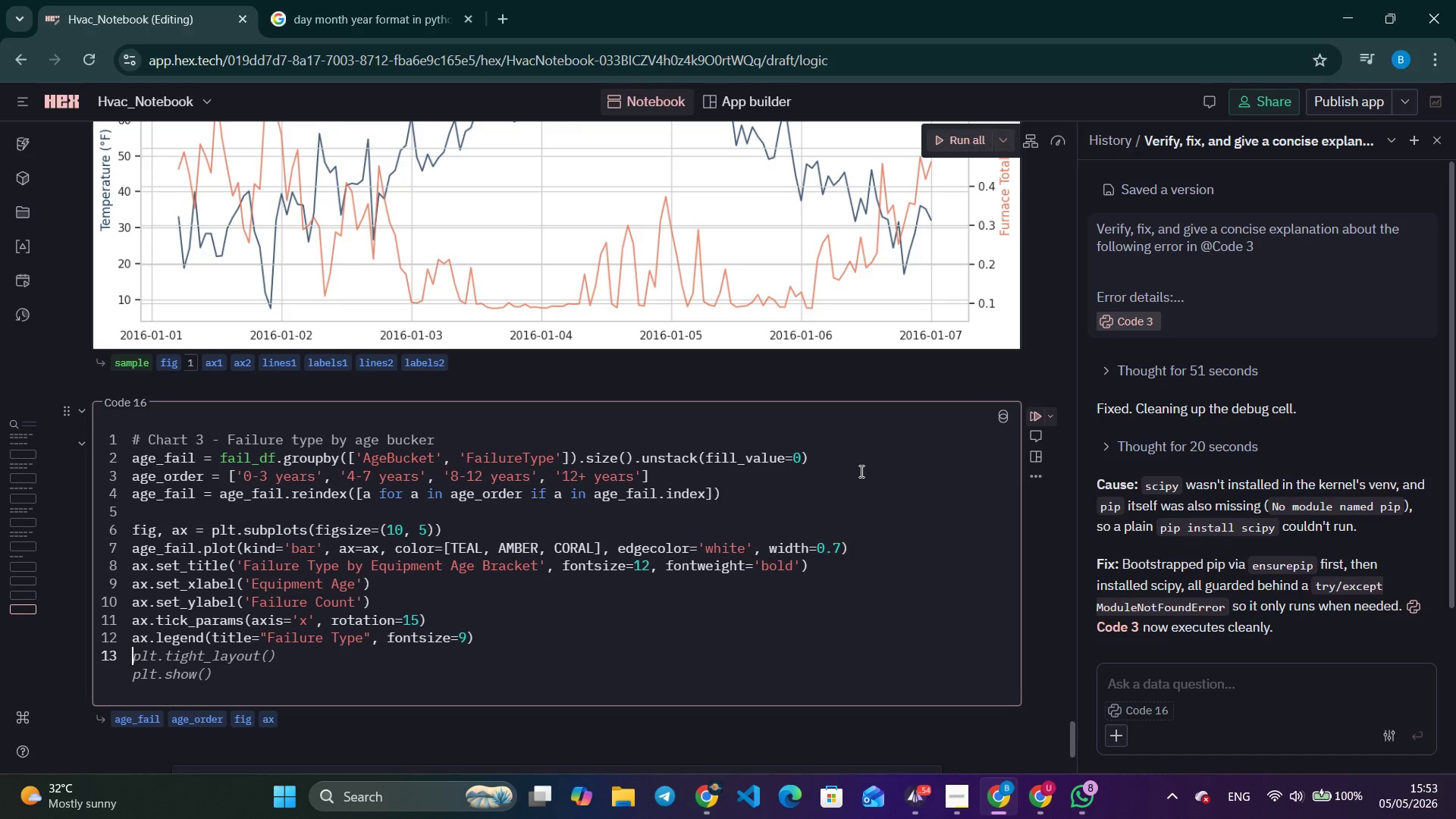 
type(ax.sip)
key(Backspace)
type(e)
key(Backspace)
key(Backspace)
type(pines[['top)
 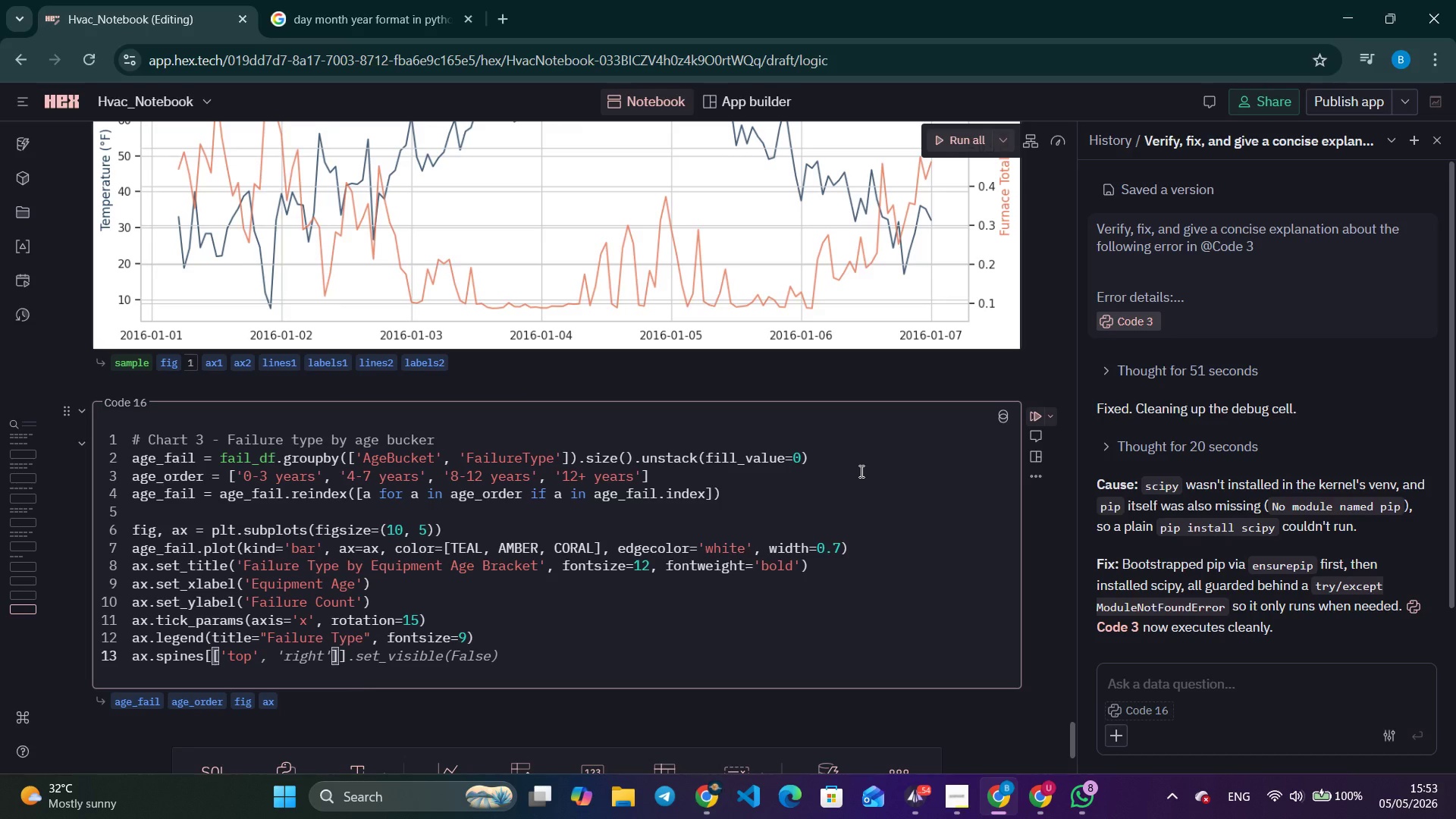 
key(ArrowRight)
 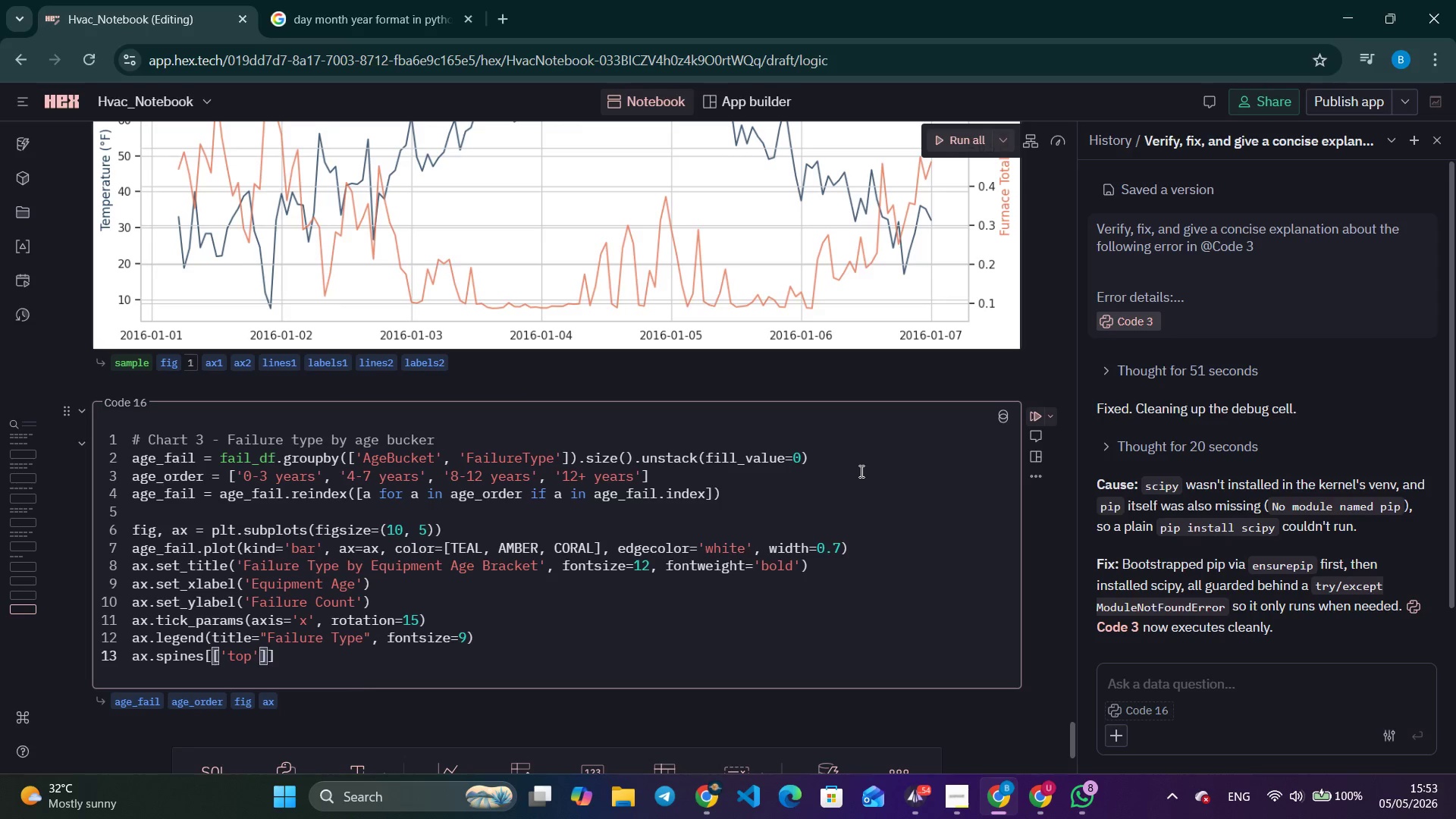 
type(, 'right)
key(Tab)
 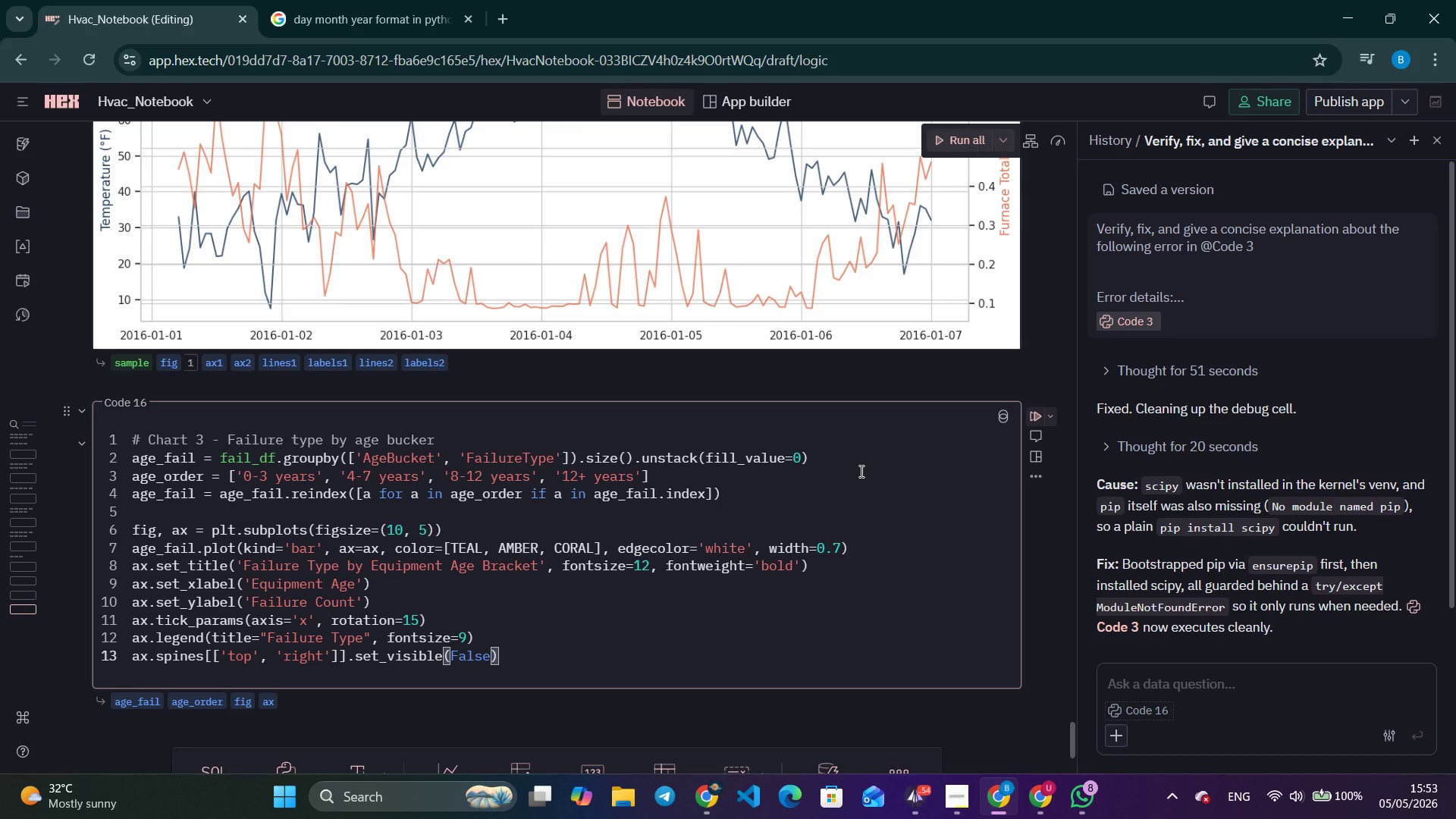 
key(Enter)
 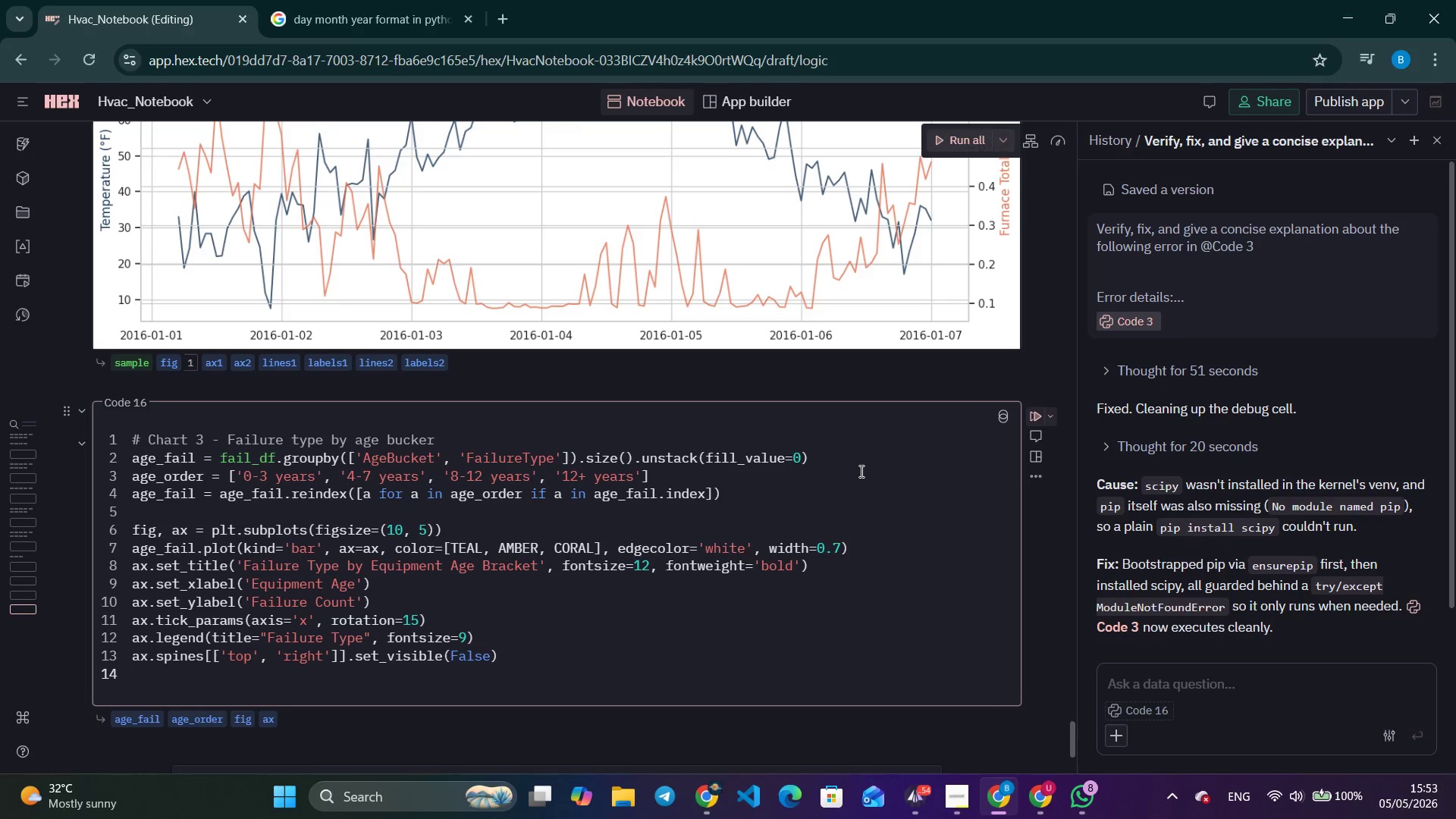 
type(plt.tight)
 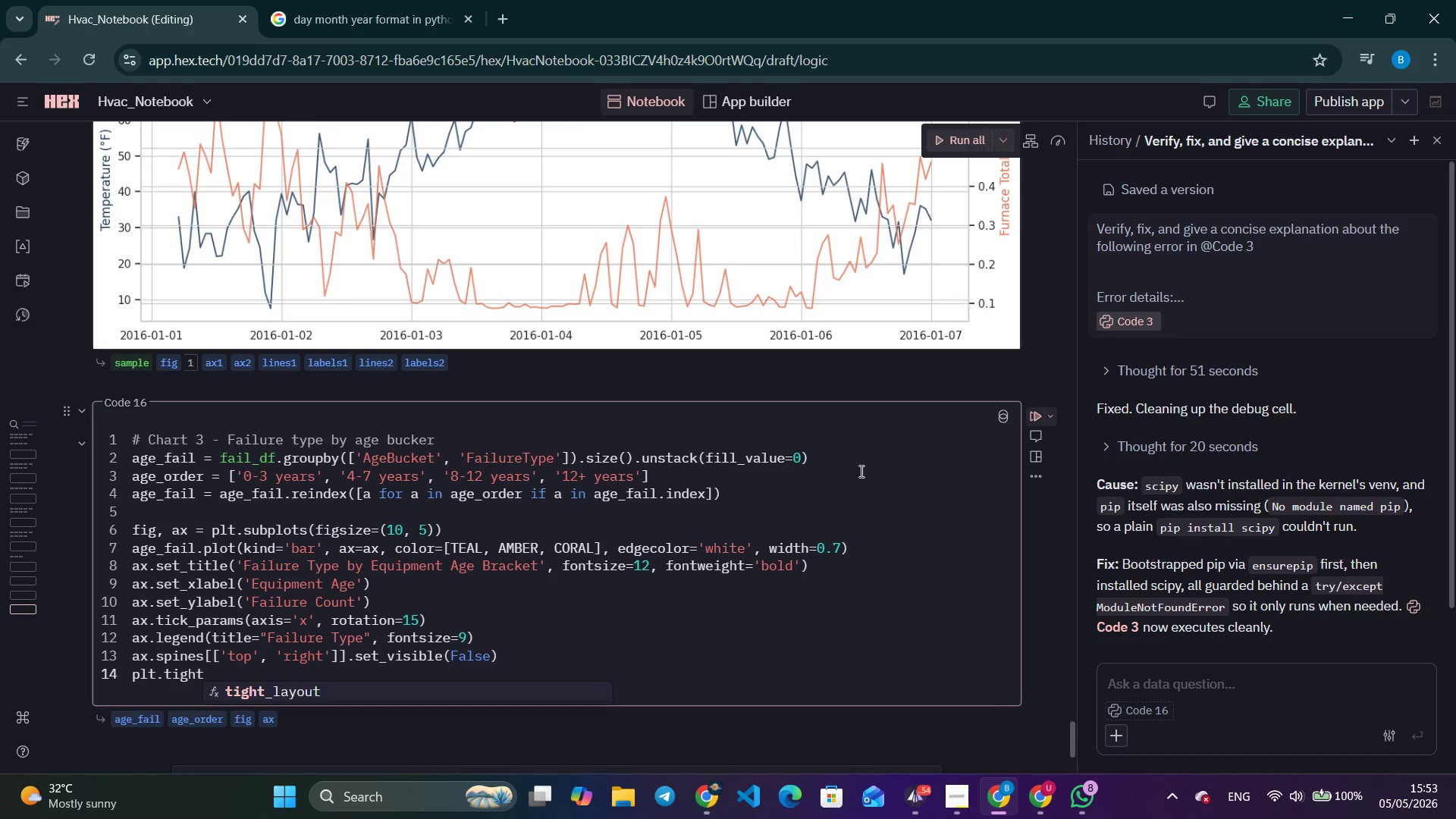 
key(Enter)
 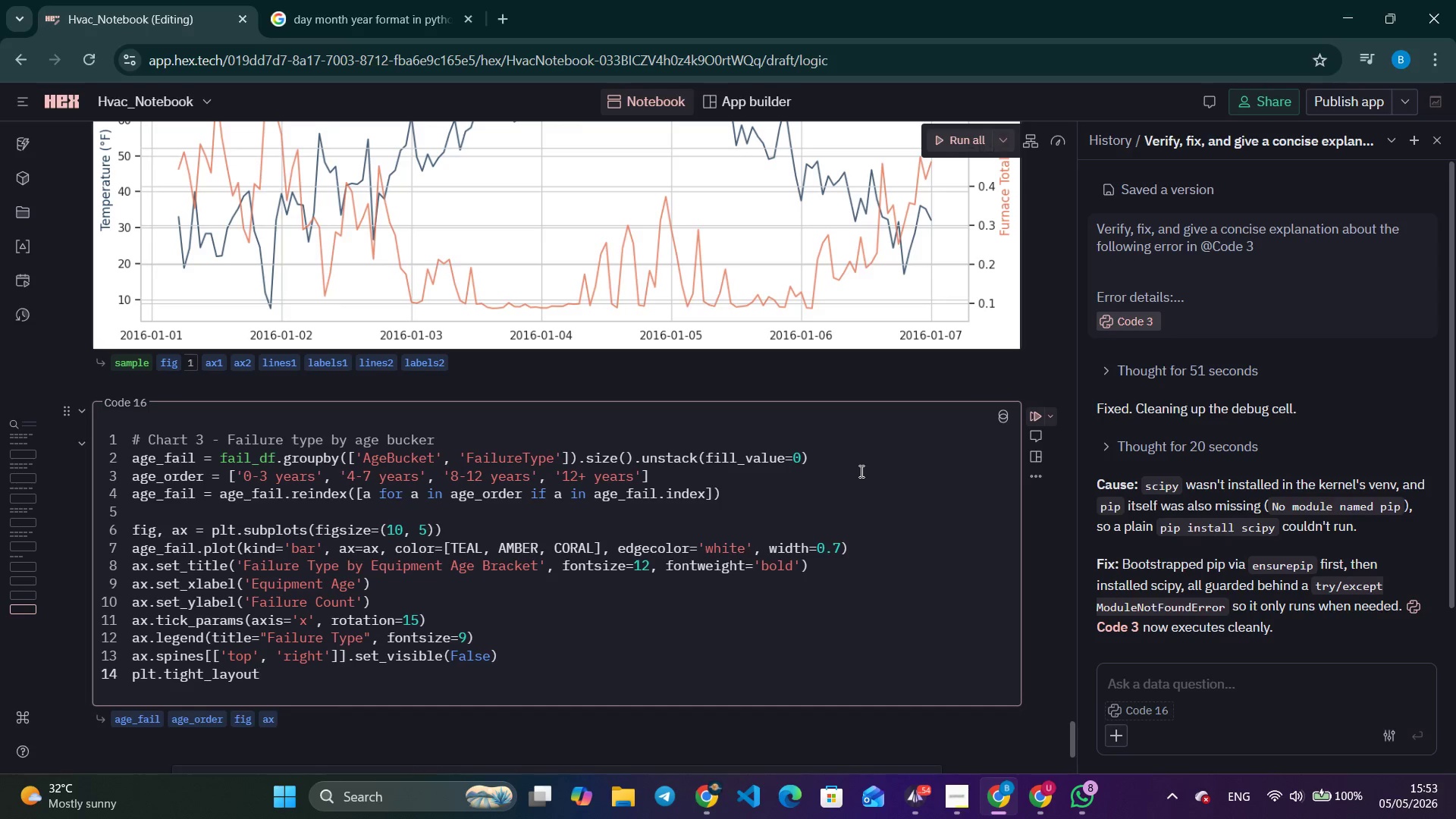 
key(Shift+9)
 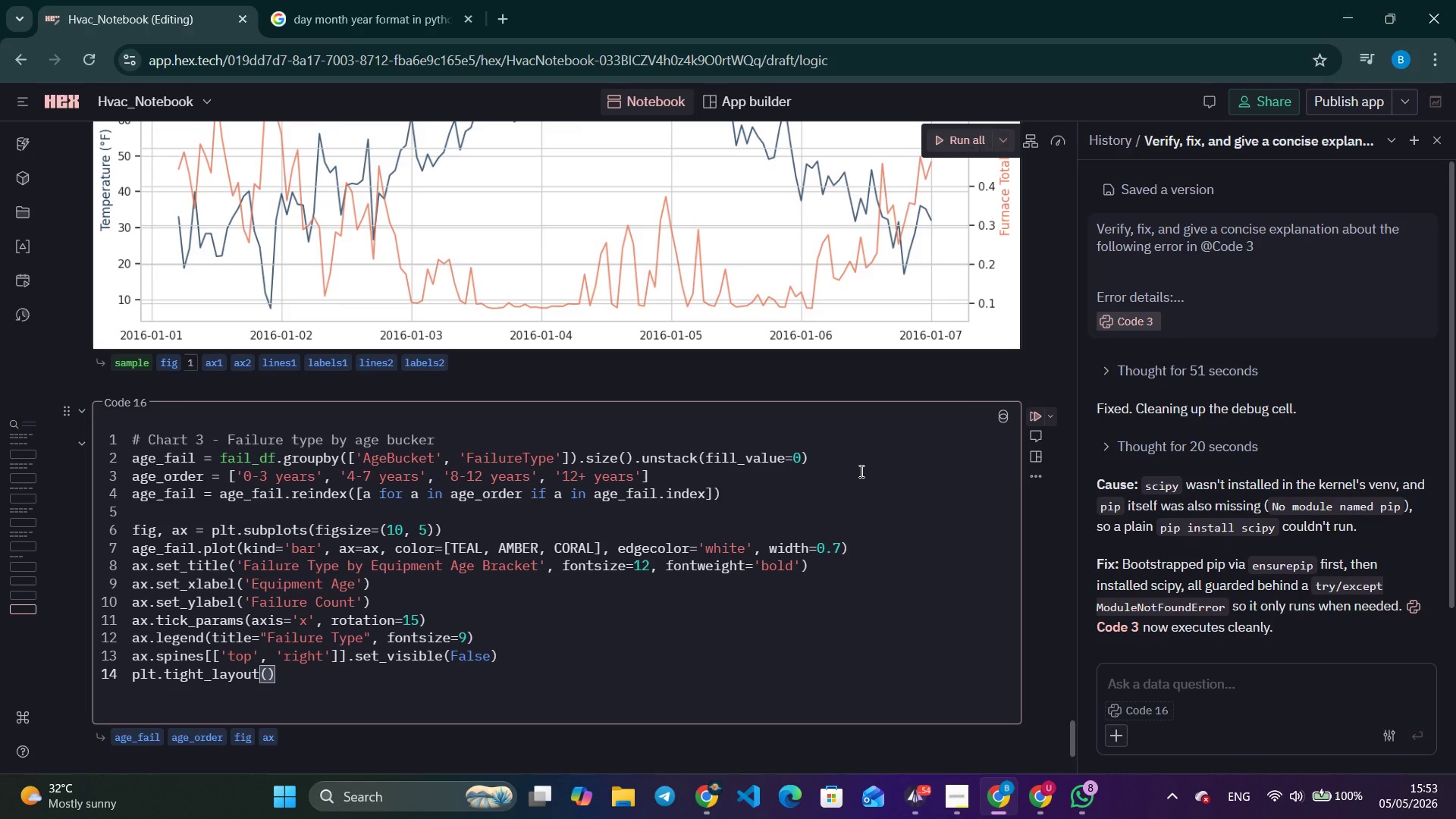 
key(ArrowRight)
 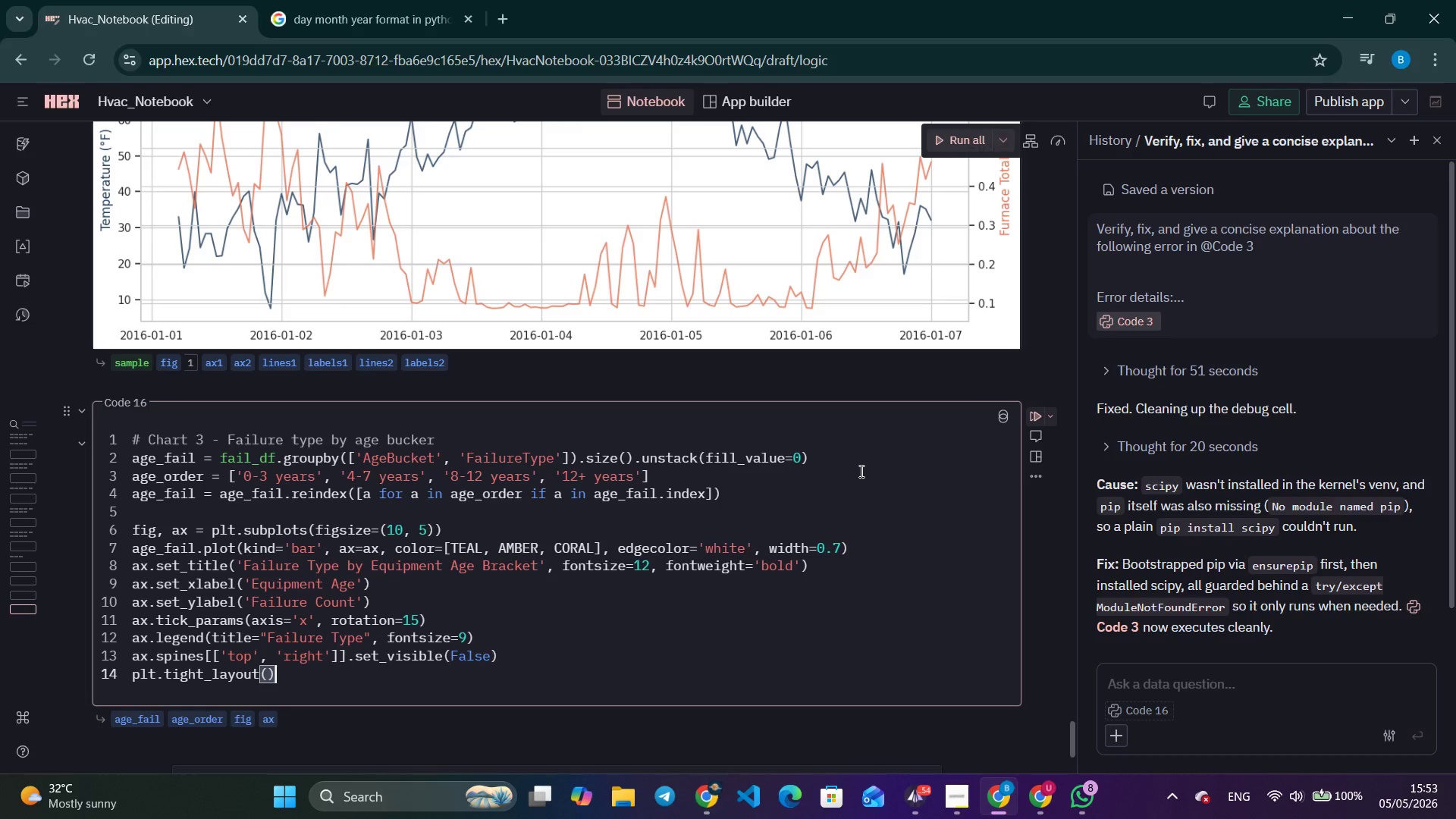 
key(Enter)
 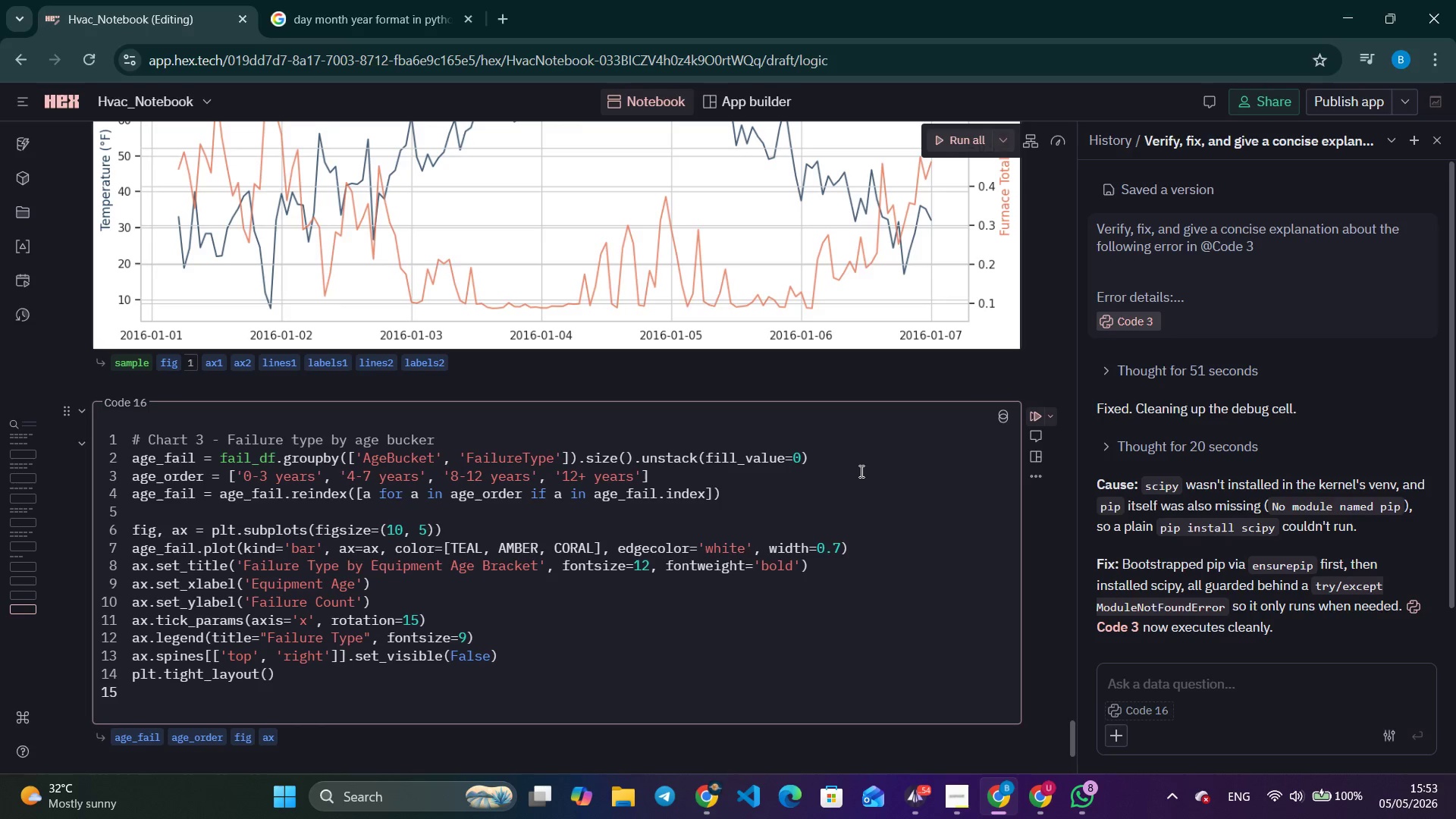 
type(plt.show()
 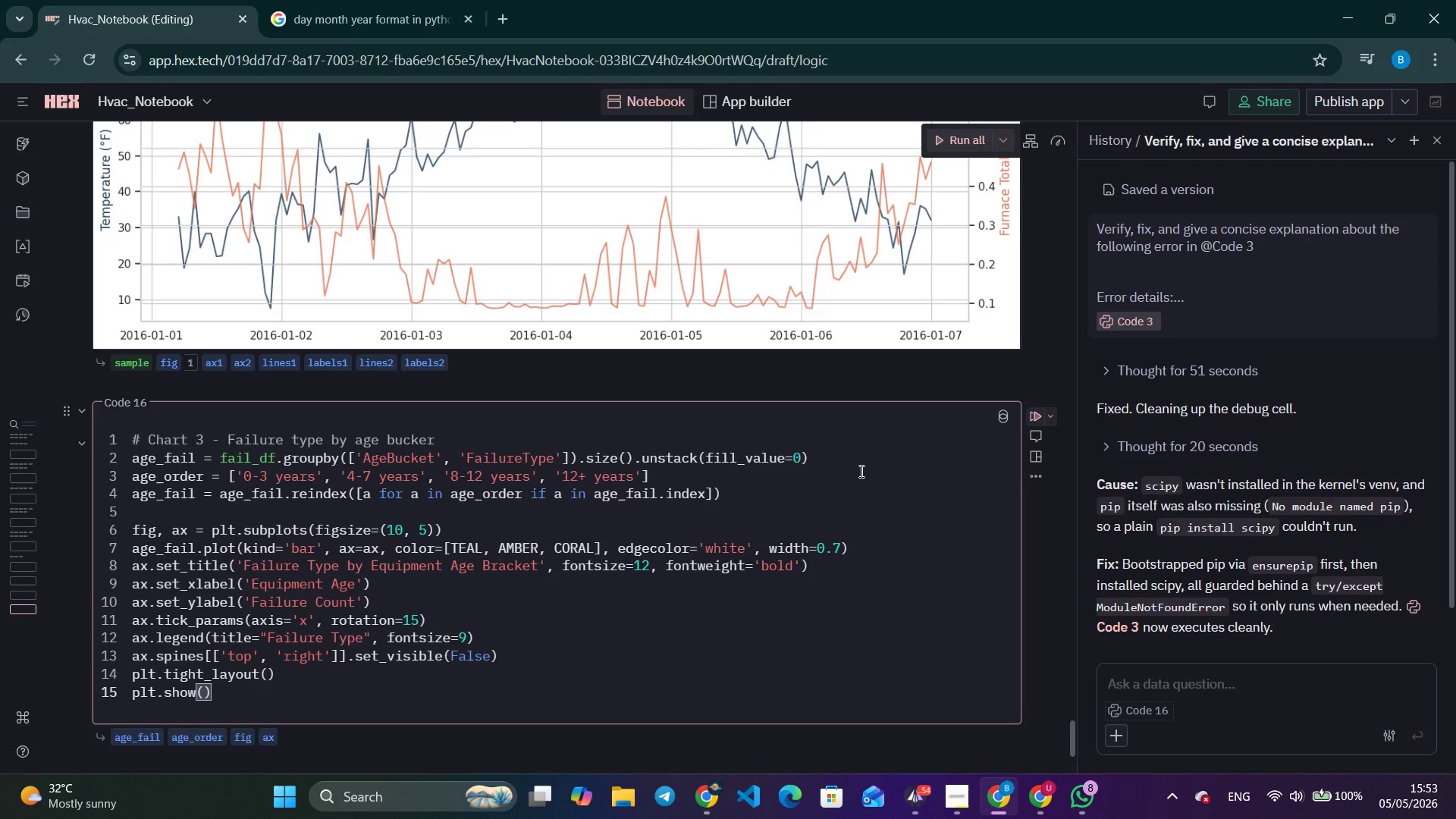 
scroll: coordinate [860, 471], scroll_direction: up, amount: 1.0
 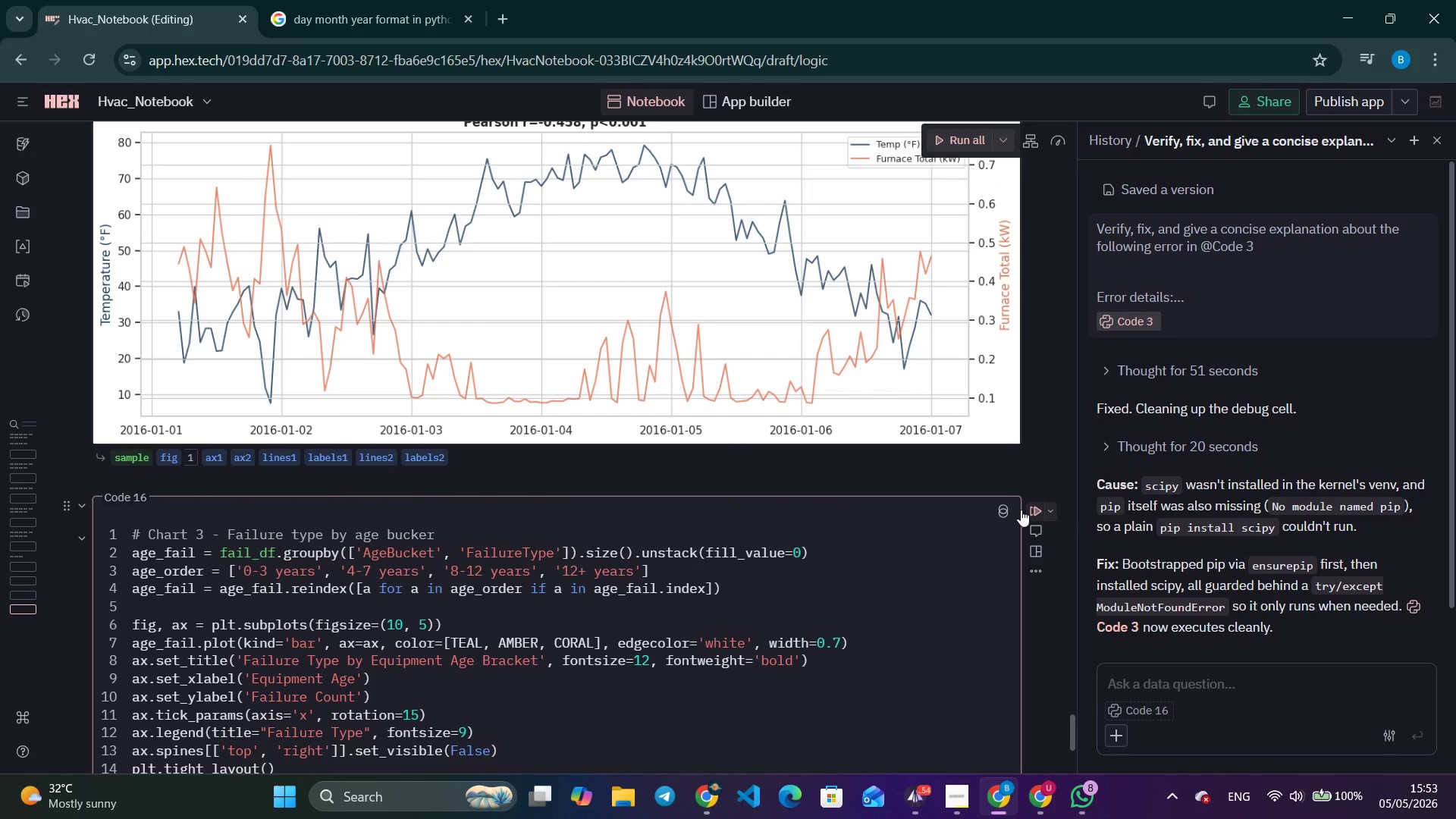 
left_click([1029, 504])
 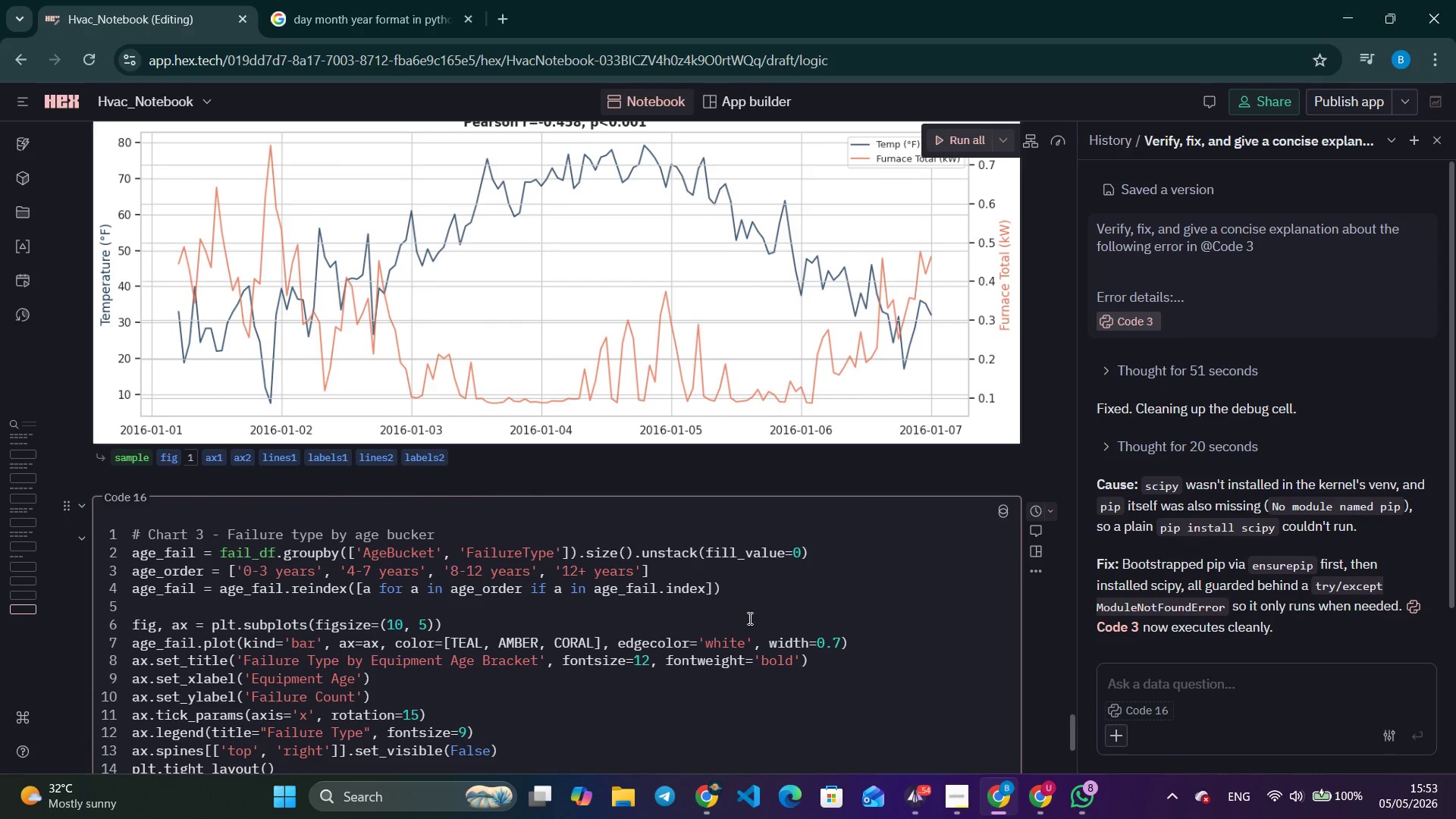 
scroll: coordinate [671, 635], scroll_direction: down, amount: 5.0
 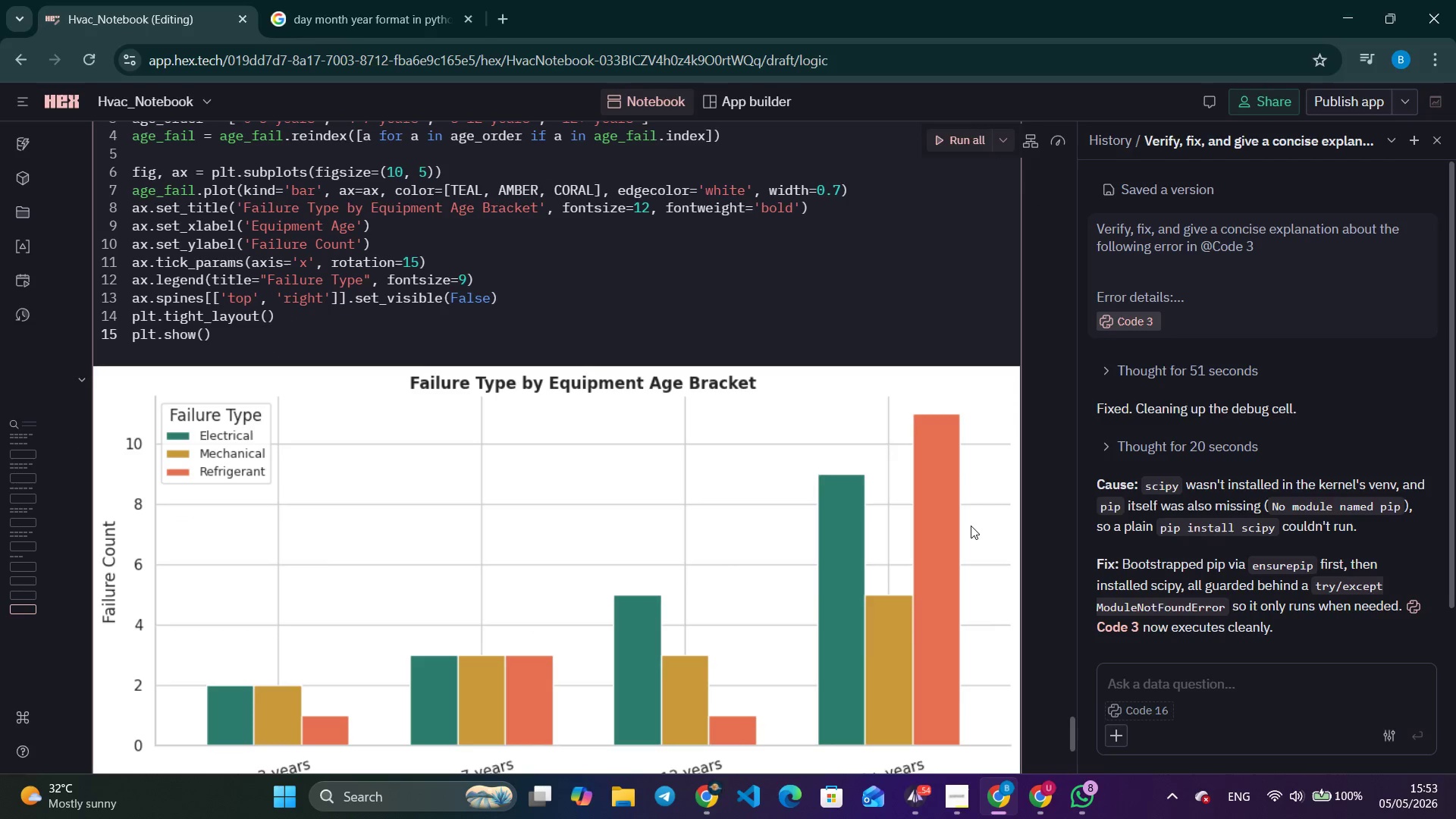 
scroll: coordinate [804, 612], scroll_direction: none, amount: 0.0
 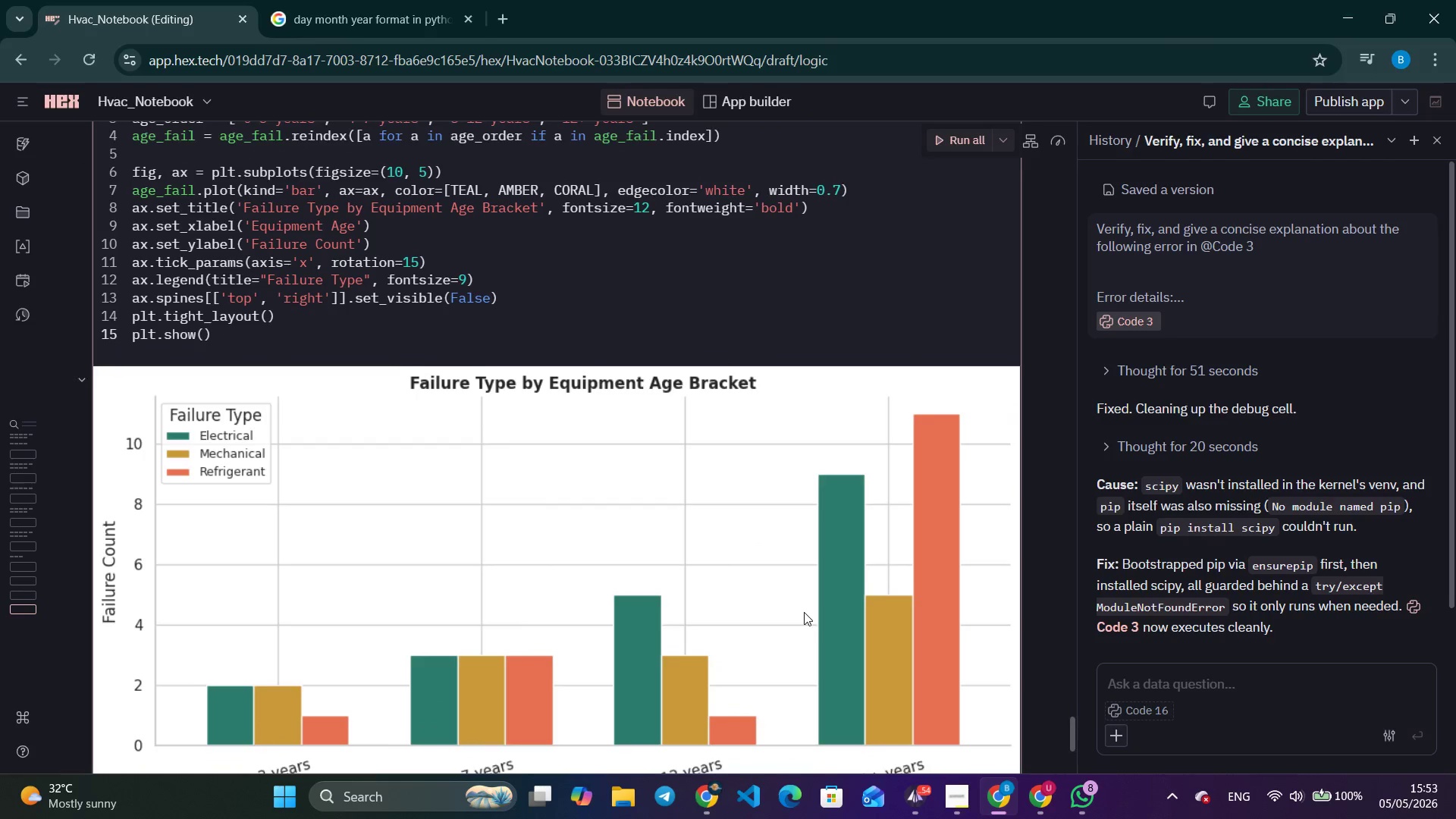 
scroll: coordinate [804, 612], scroll_direction: down, amount: 2.0
 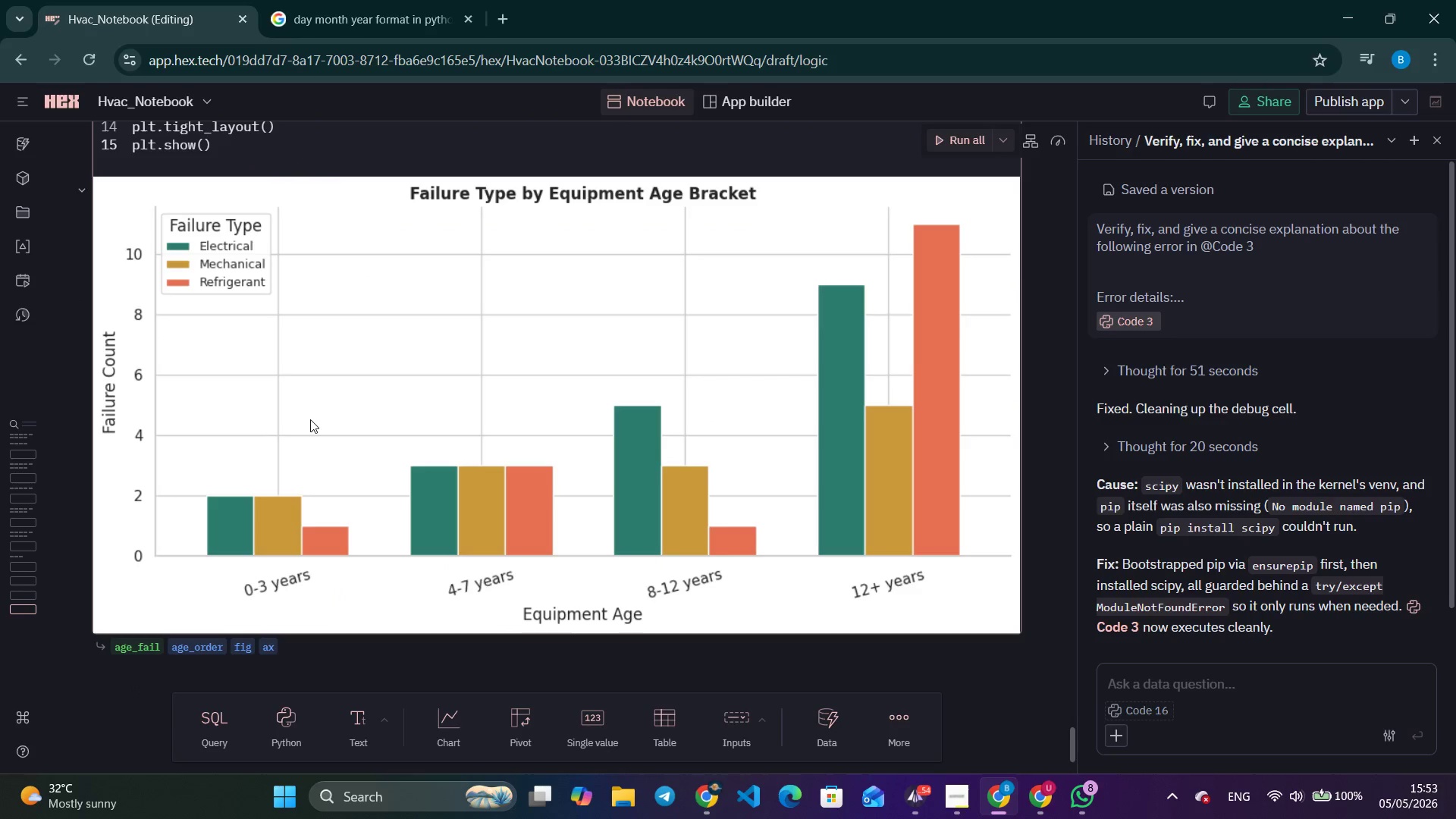 
wait(6.01)
 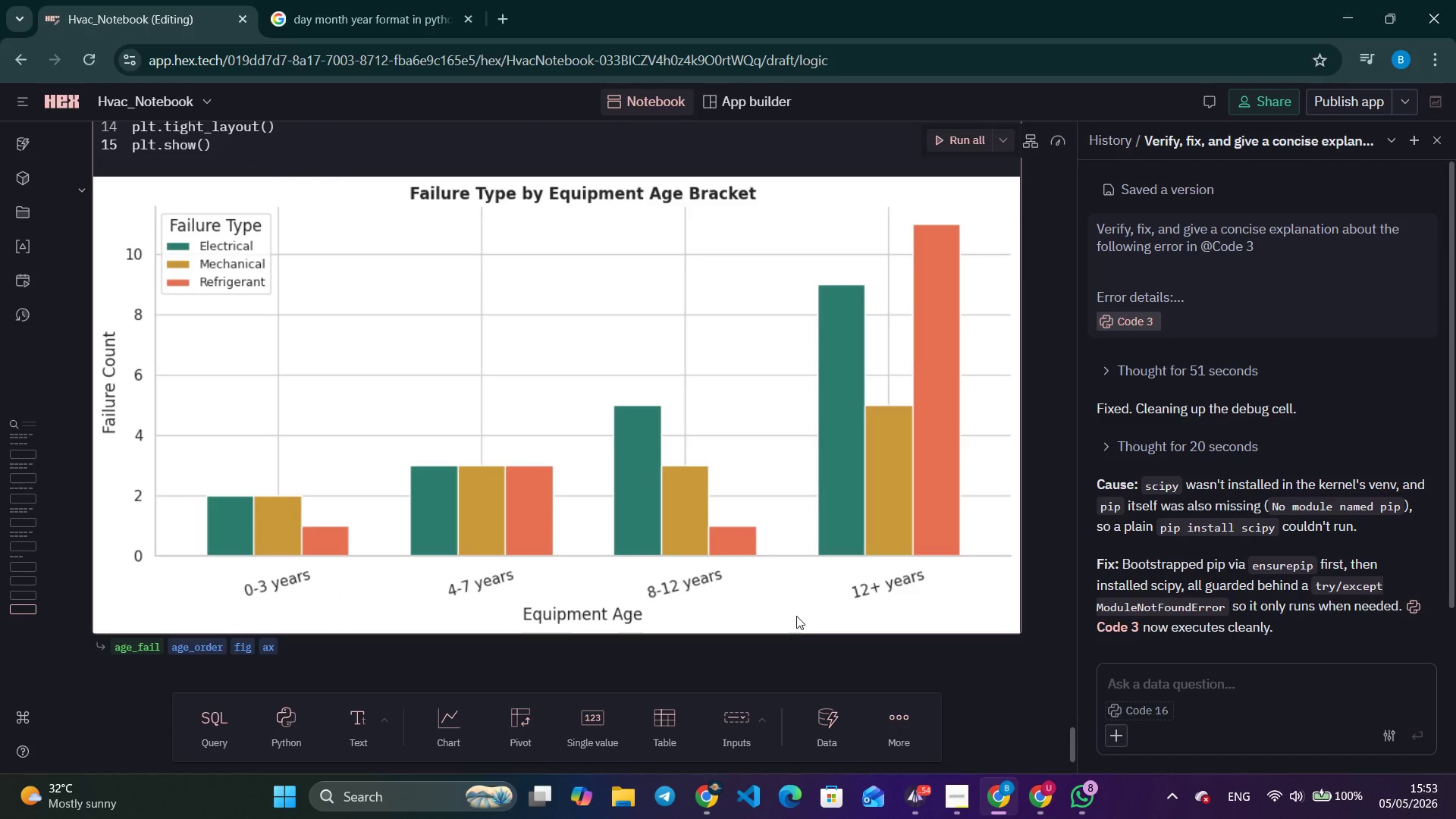 
left_click([912, 818])
 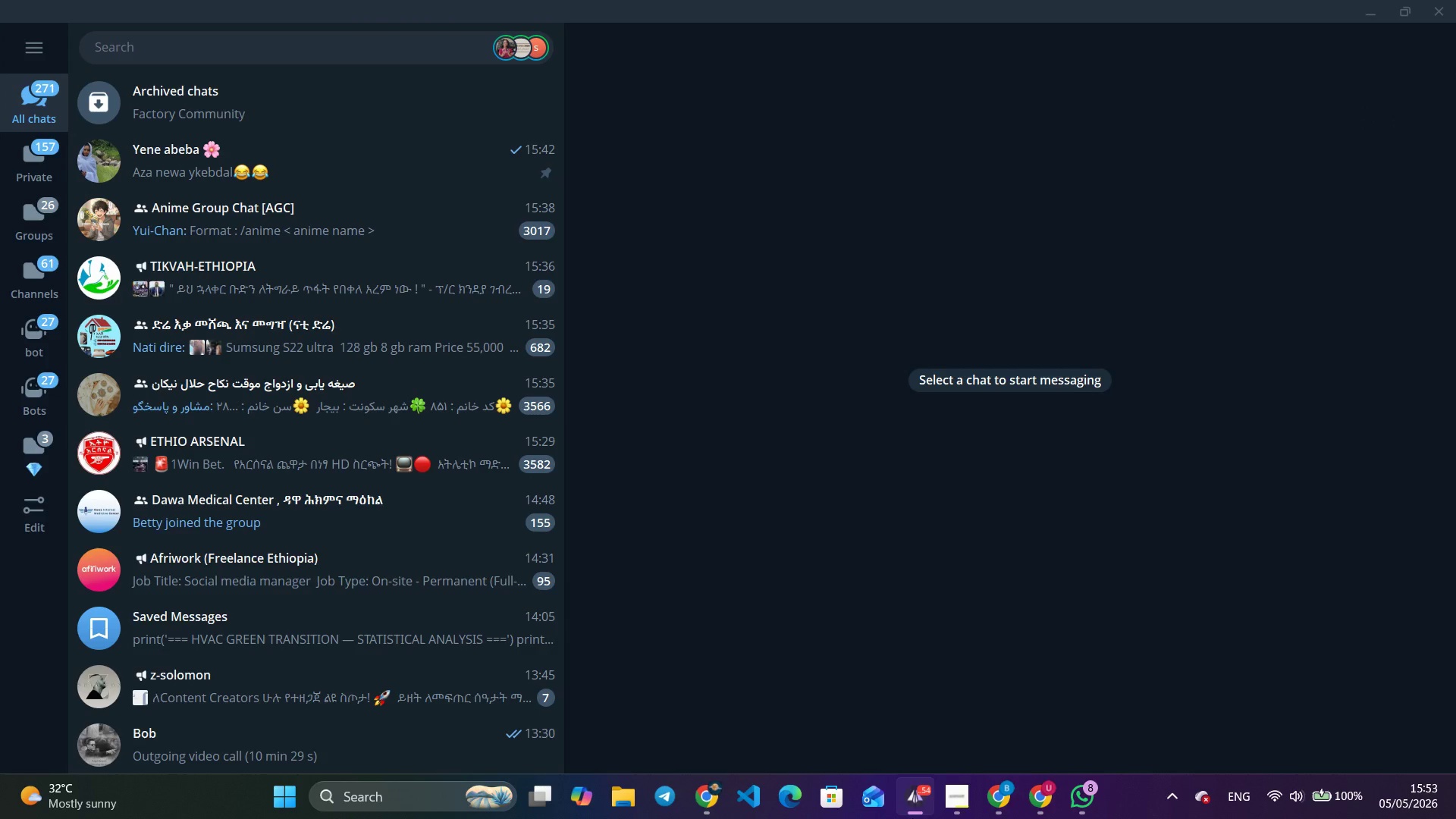 
left_click([912, 818])
 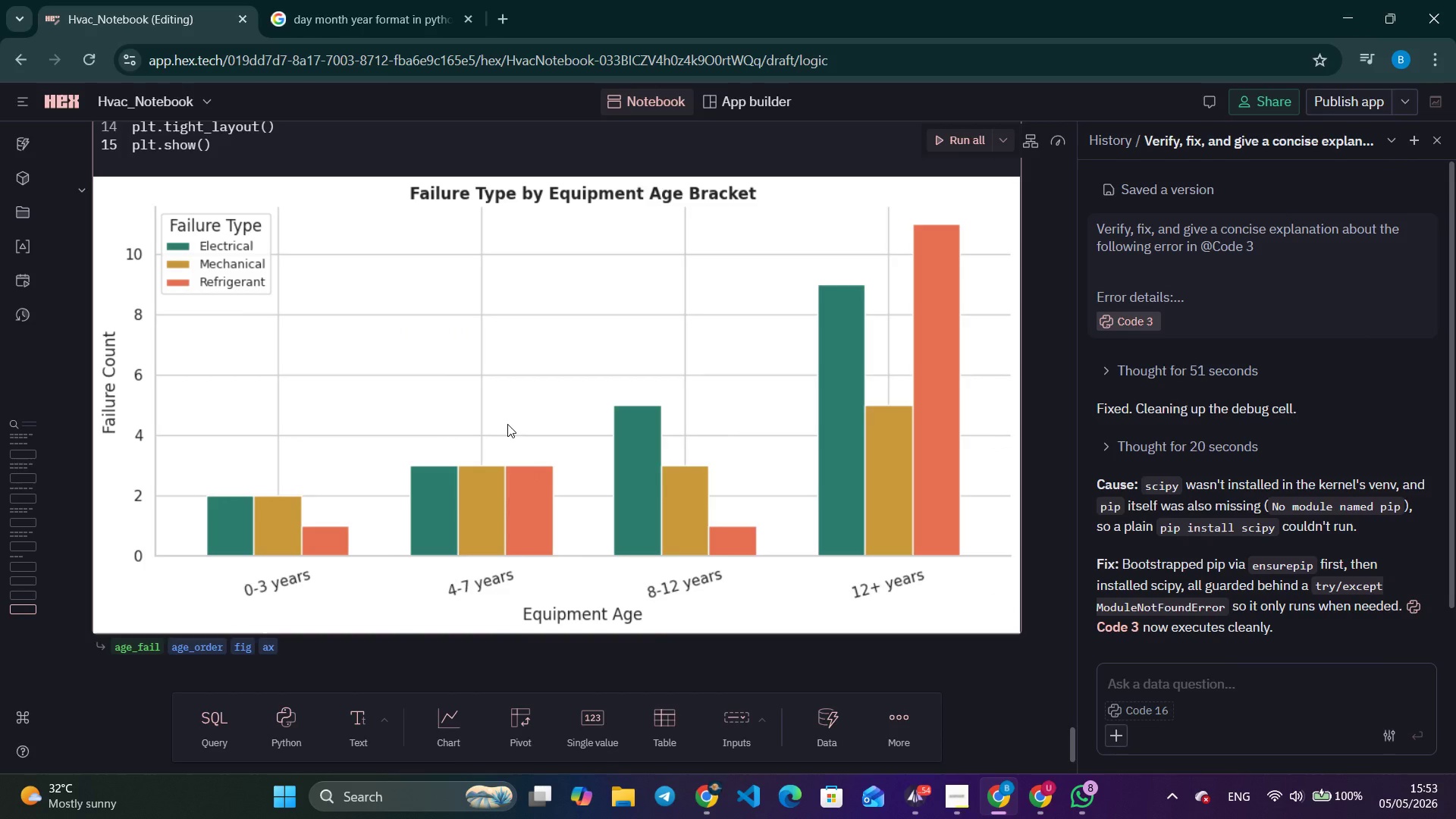 
wait(6.59)
 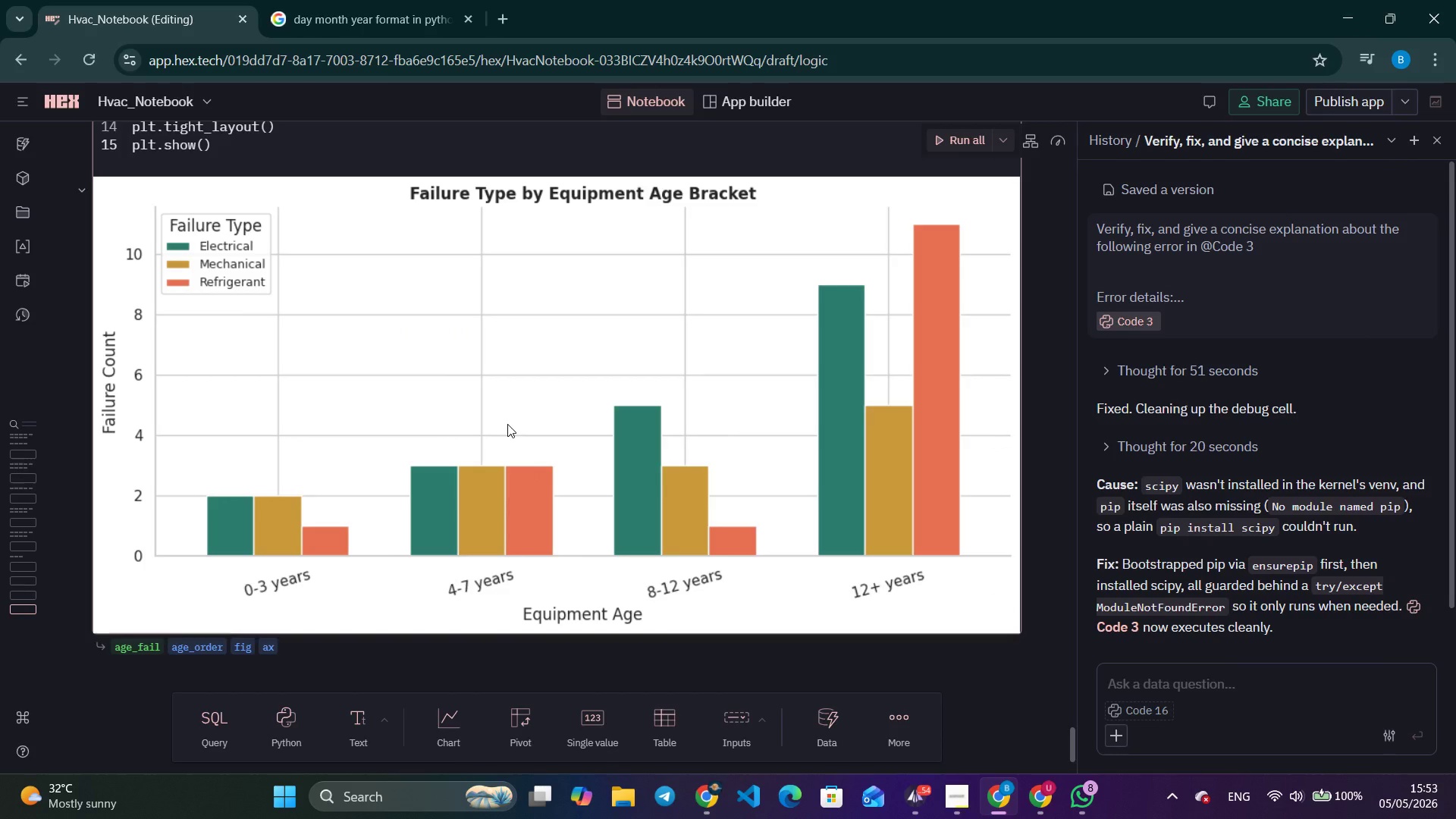 
key(Alt+Tab)
 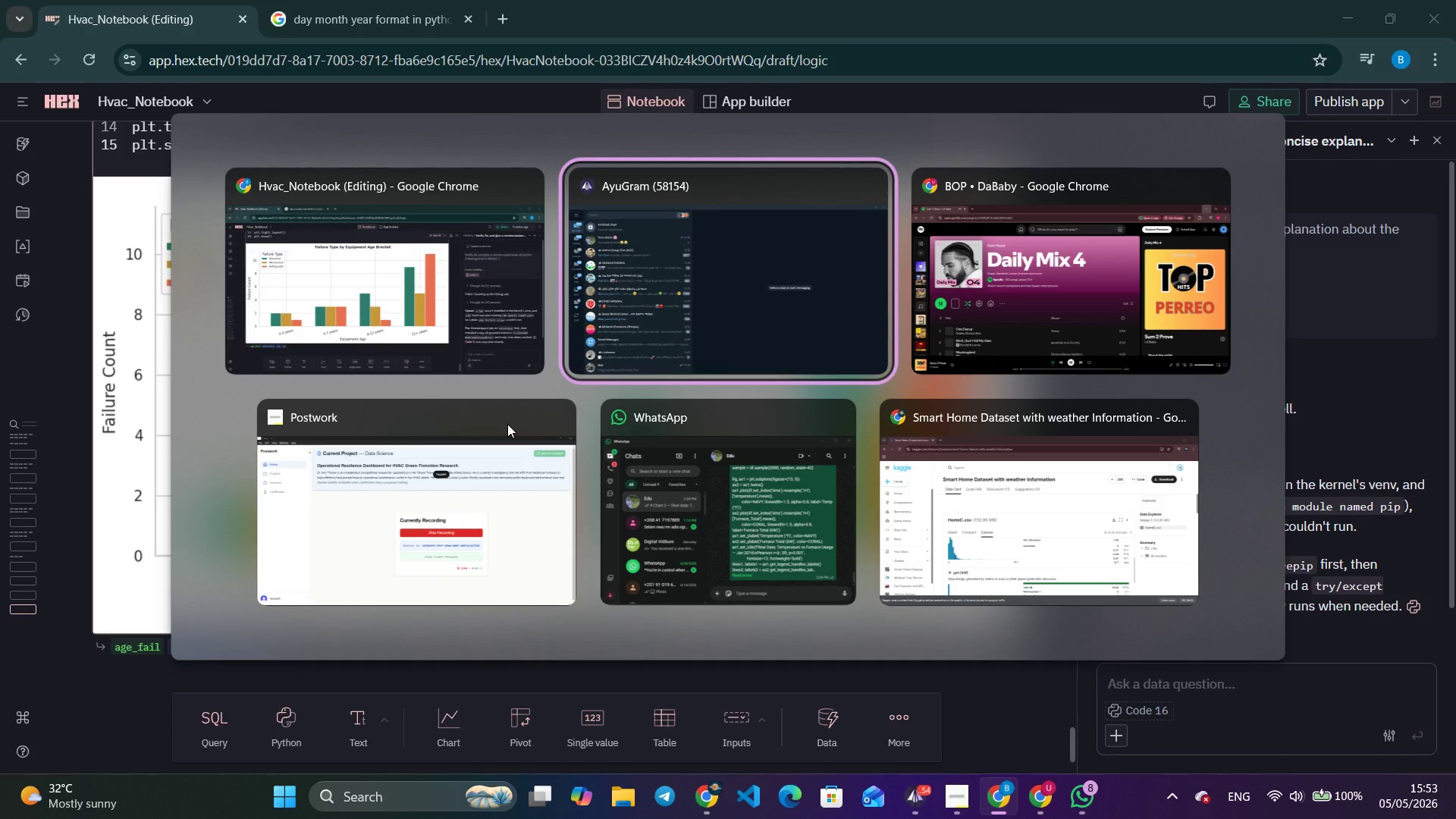 
key(Alt+Tab)
 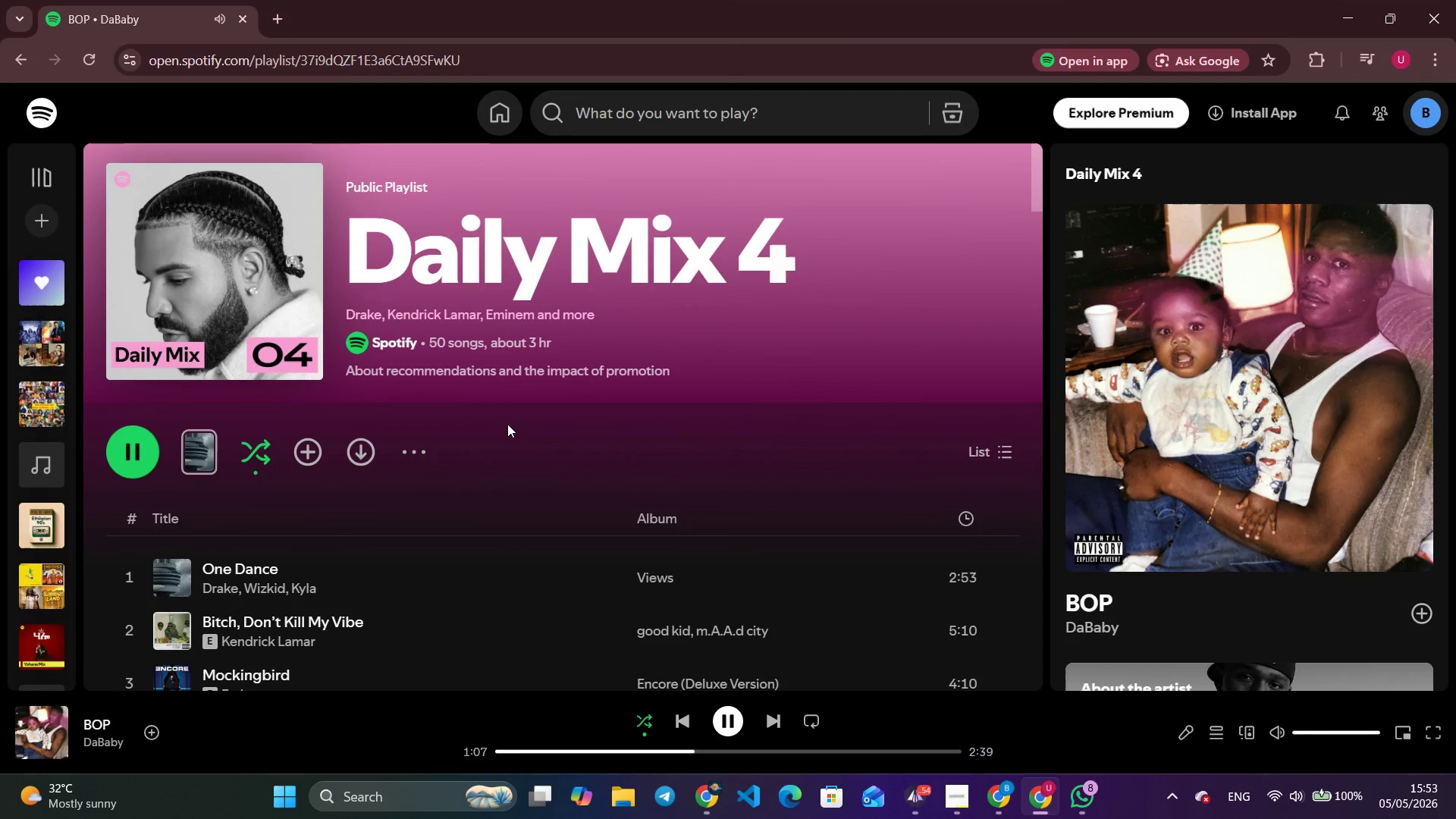 
key(Space)
 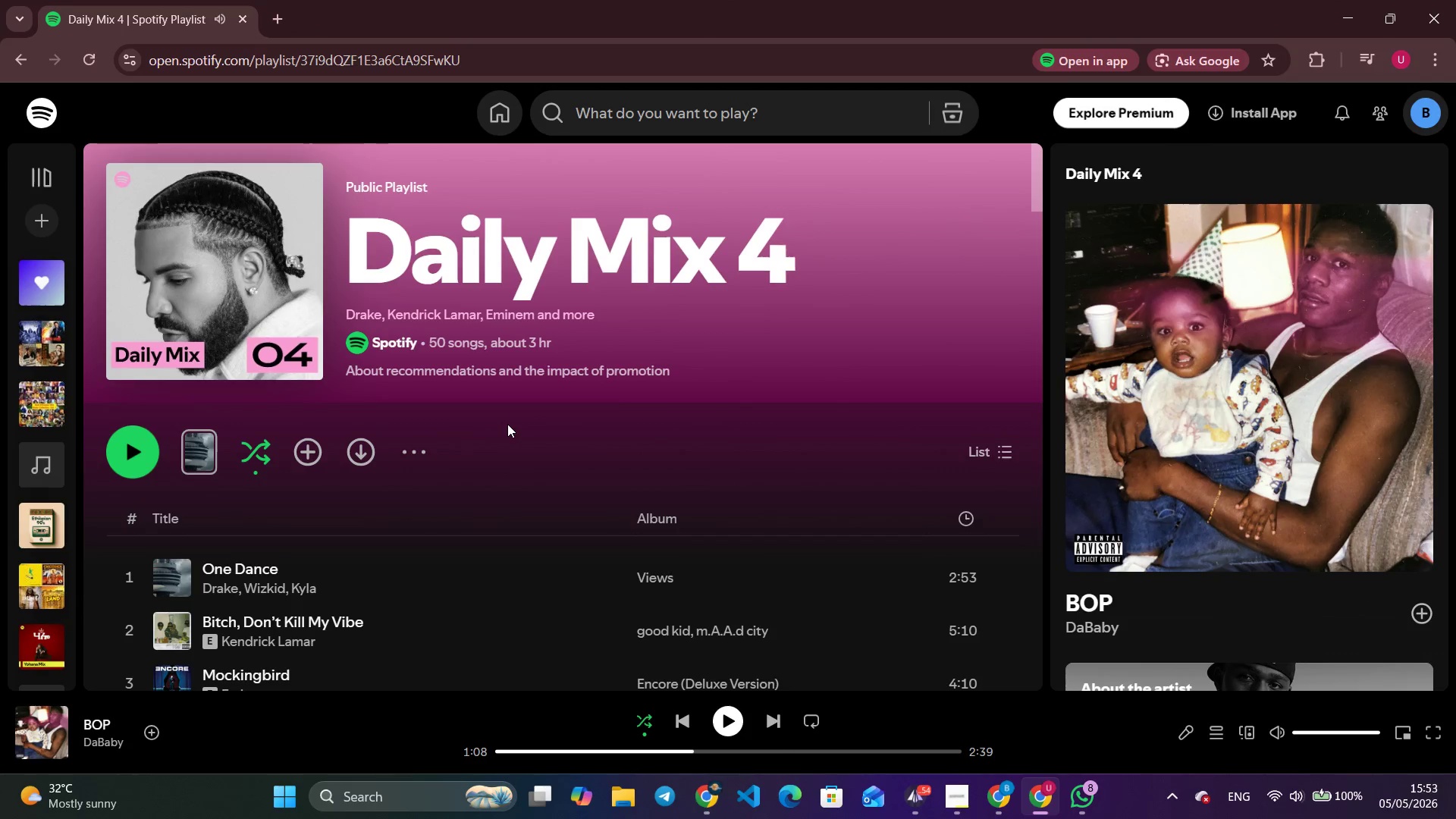 
key(Alt+Tab)
 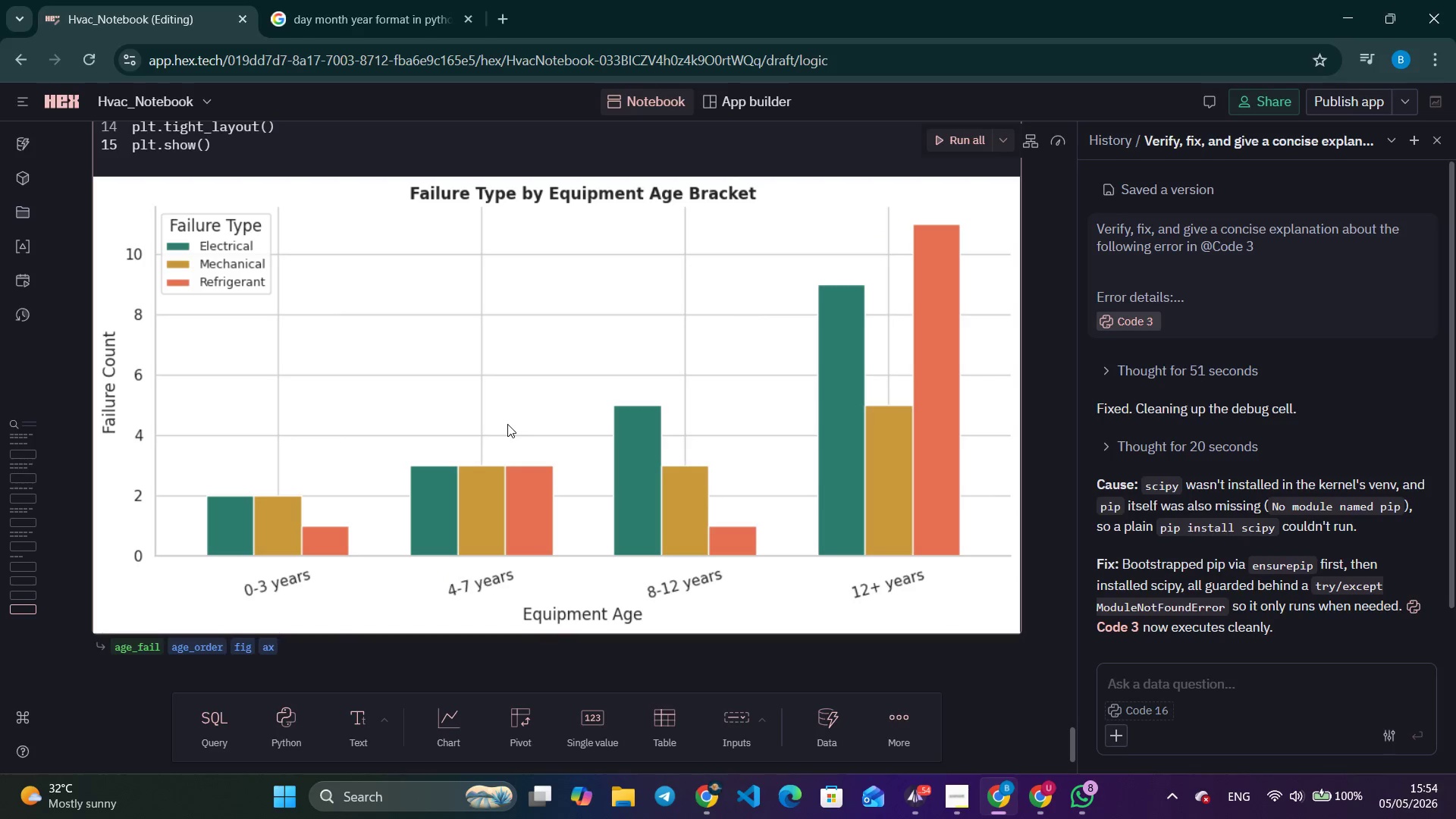 
left_click([507, 424])
 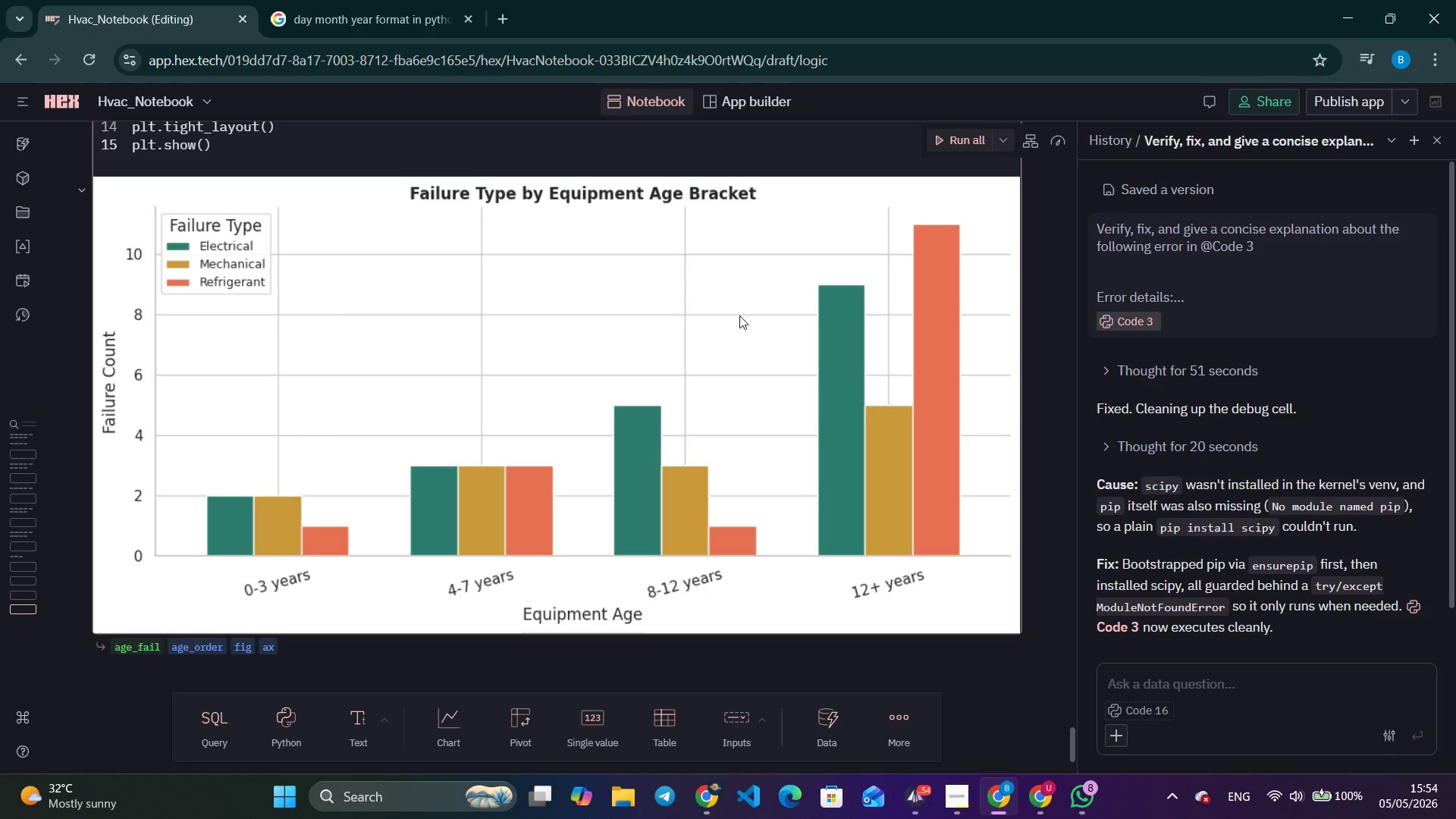 
scroll: coordinate [683, 345], scroll_direction: up, amount: 3.0
 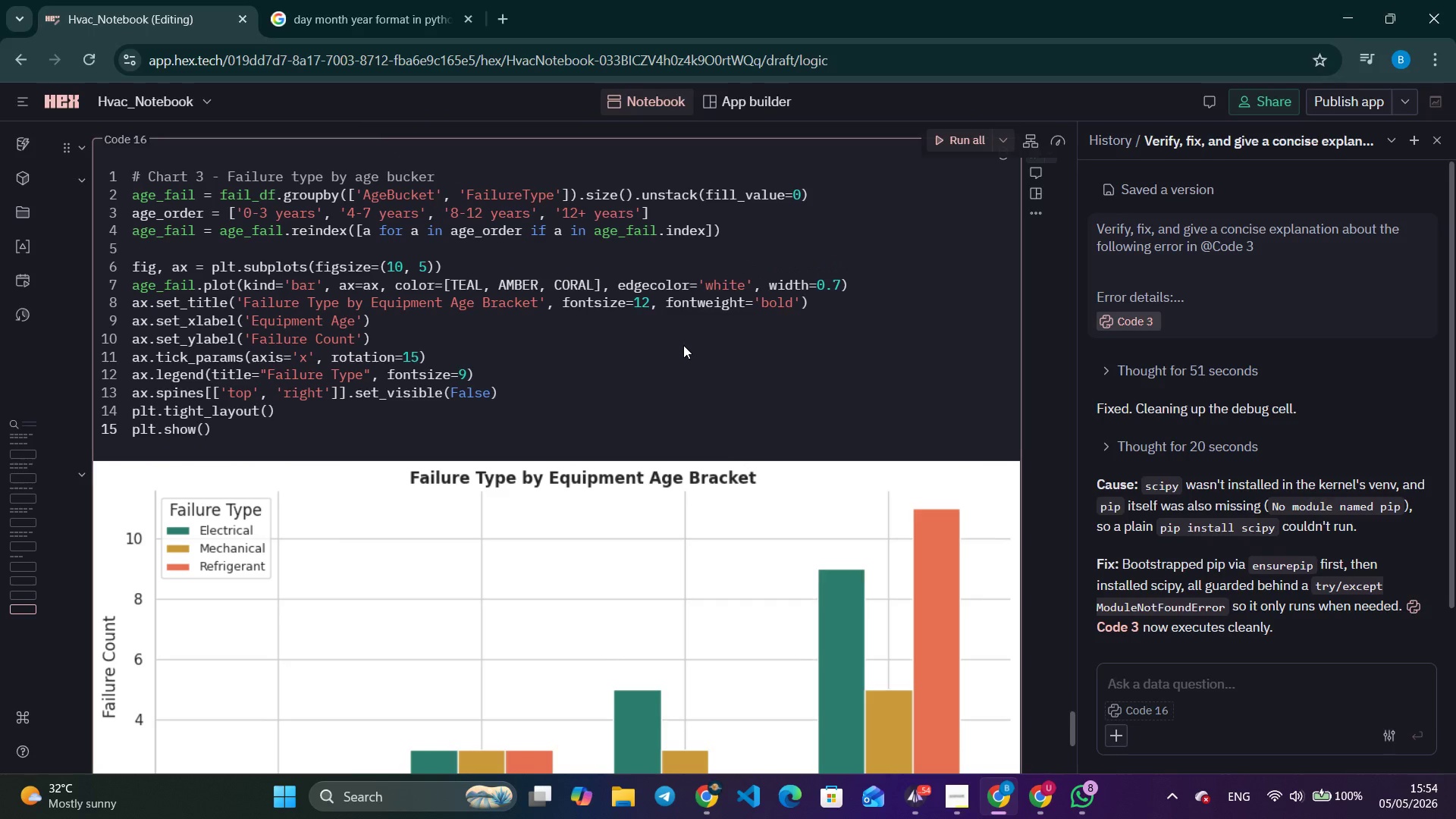 
scroll: coordinate [683, 345], scroll_direction: down, amount: 3.0
 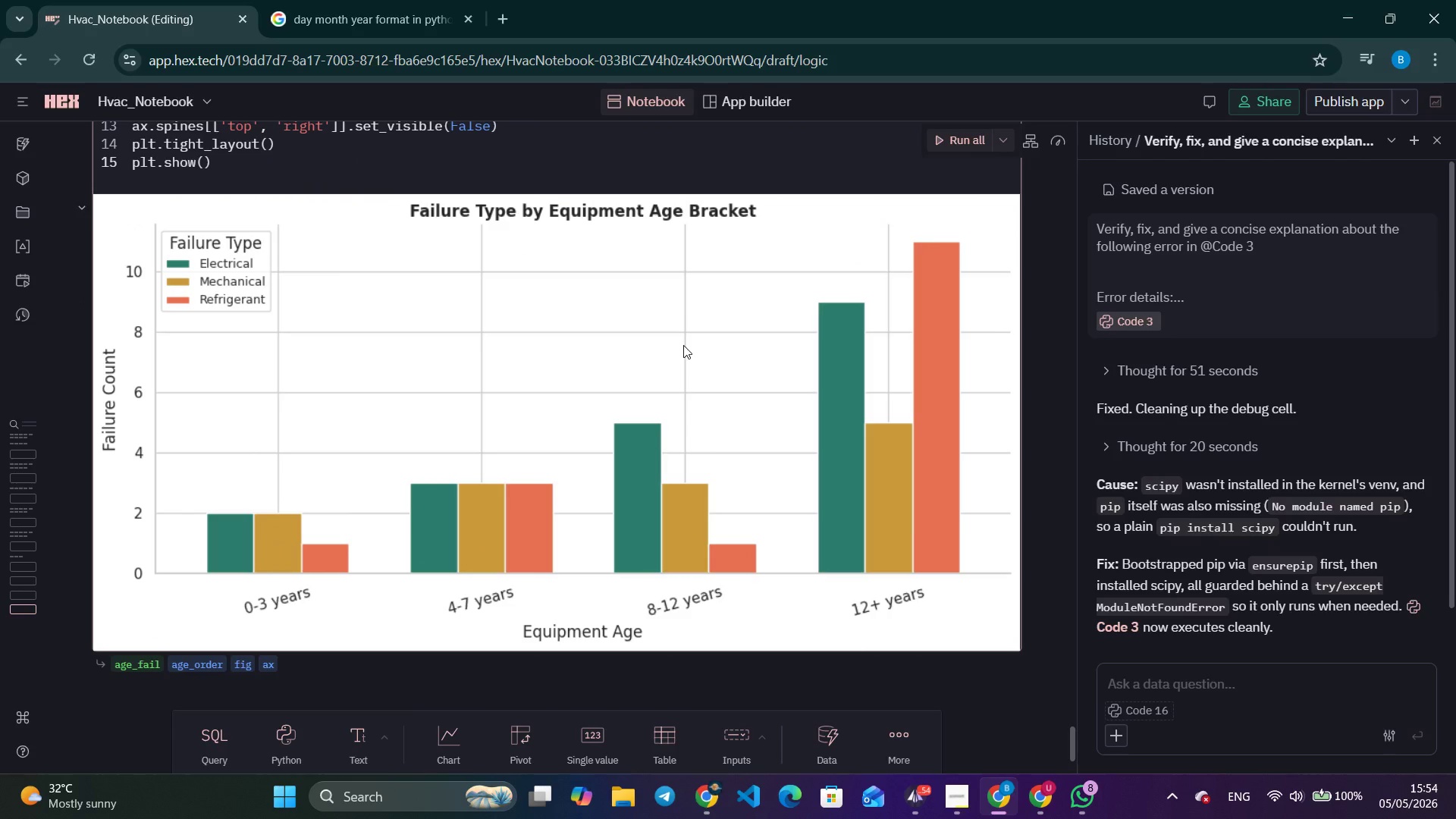 
wait(31.97)
 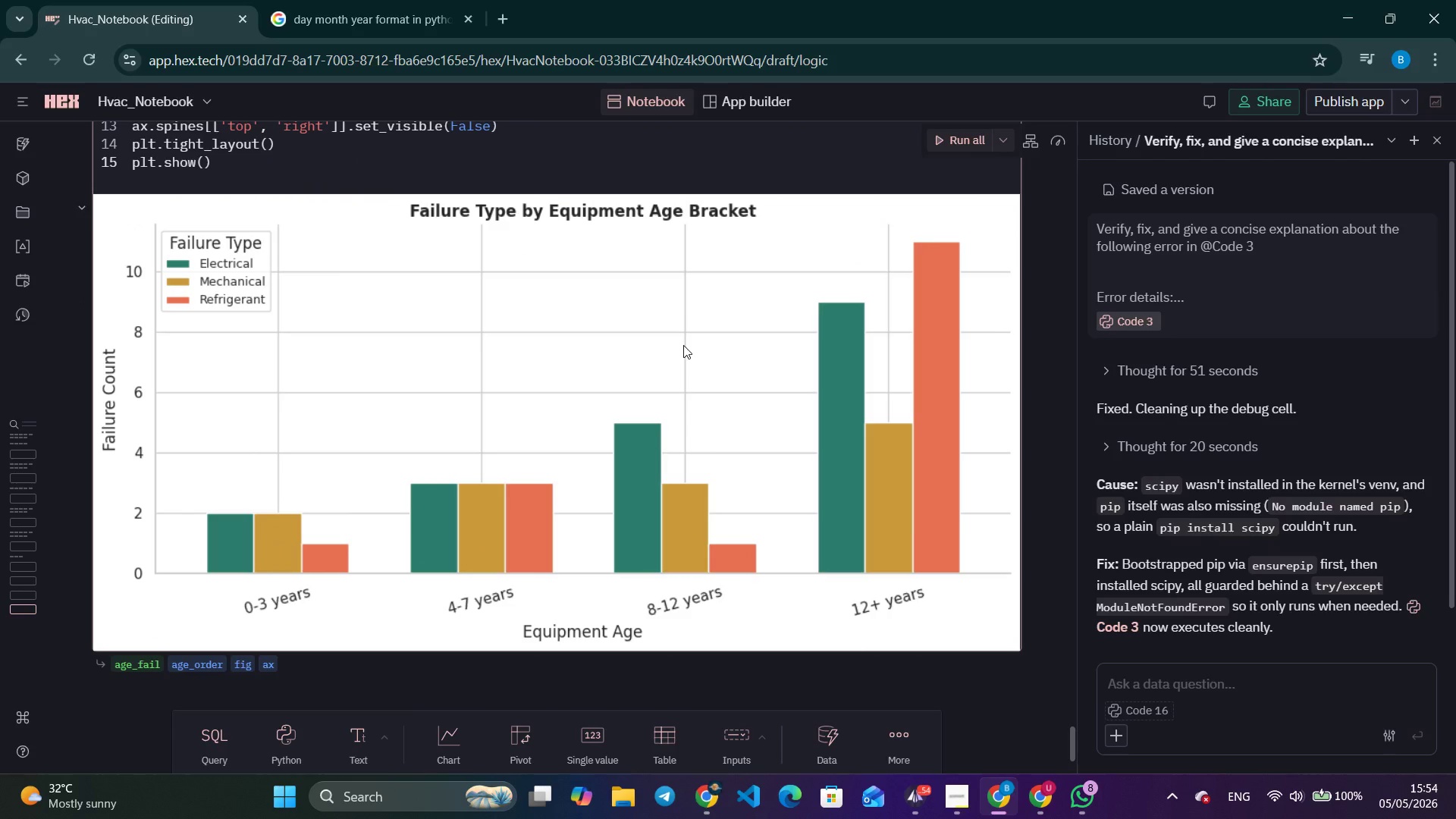 
scroll: coordinate [680, 450], scroll_direction: down, amount: 1.0
 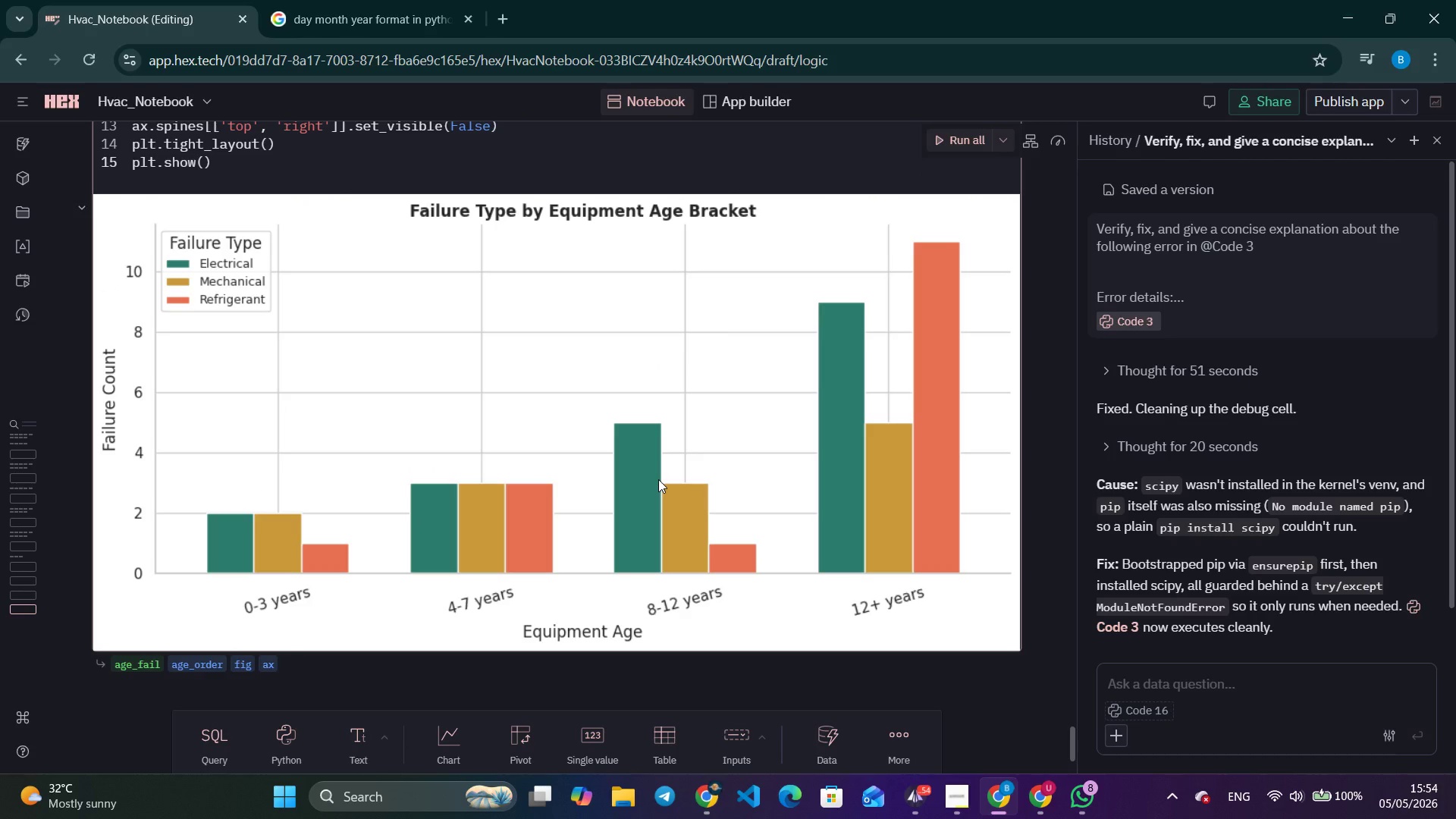 
wait(6.38)
 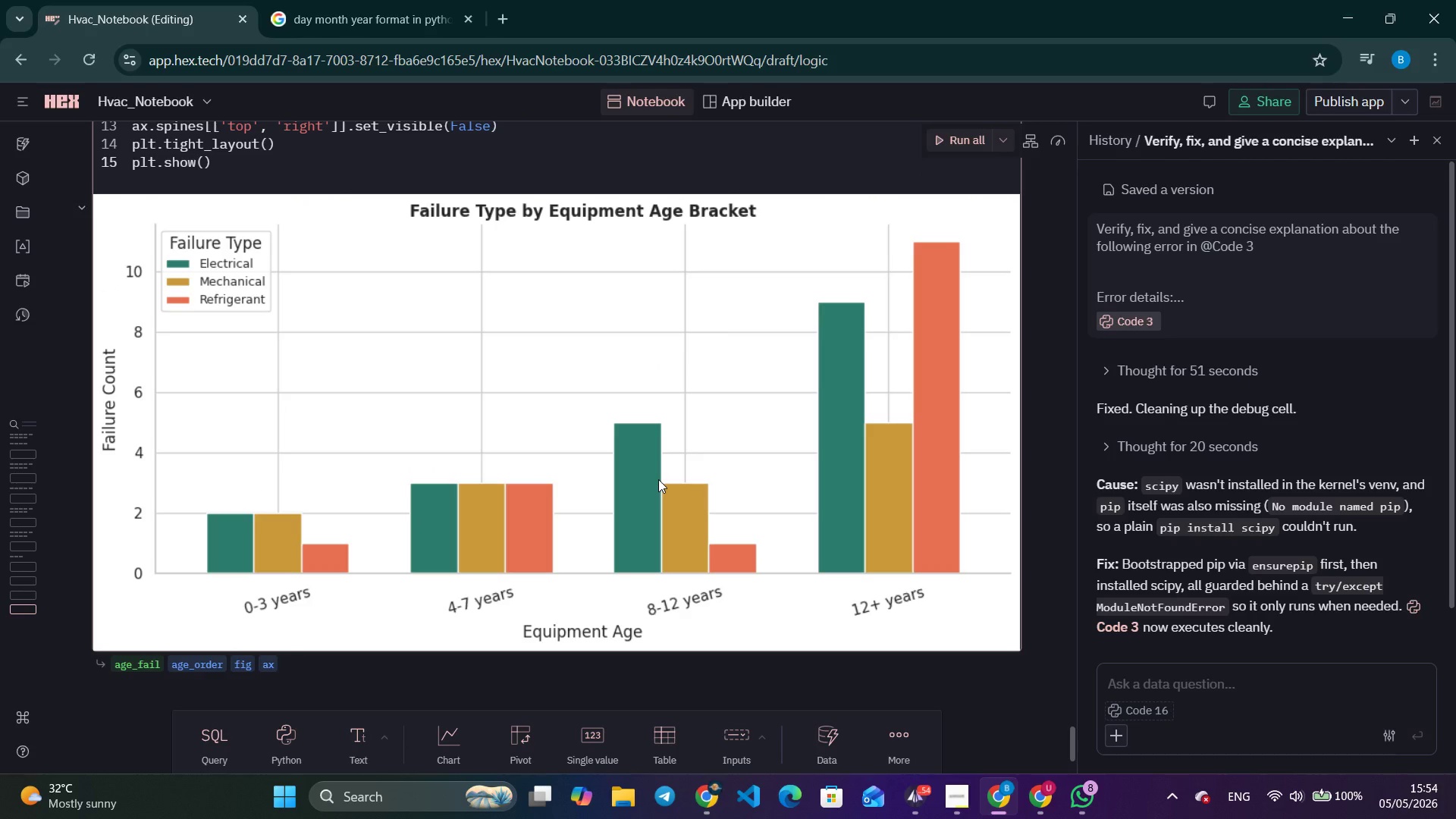 
scroll: coordinate [658, 479], scroll_direction: up, amount: 3.0
 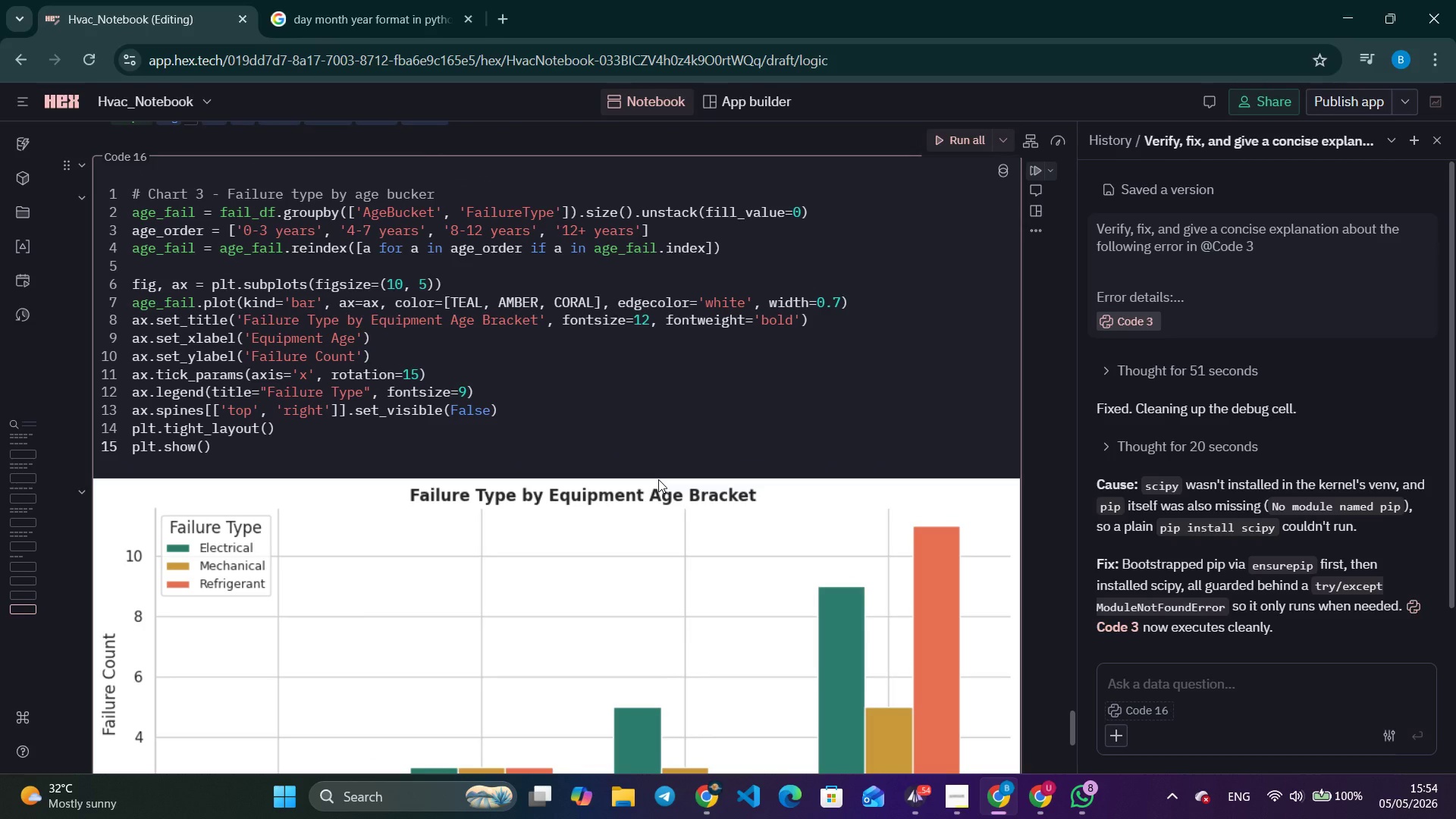 
scroll: coordinate [658, 479], scroll_direction: down, amount: 3.0
 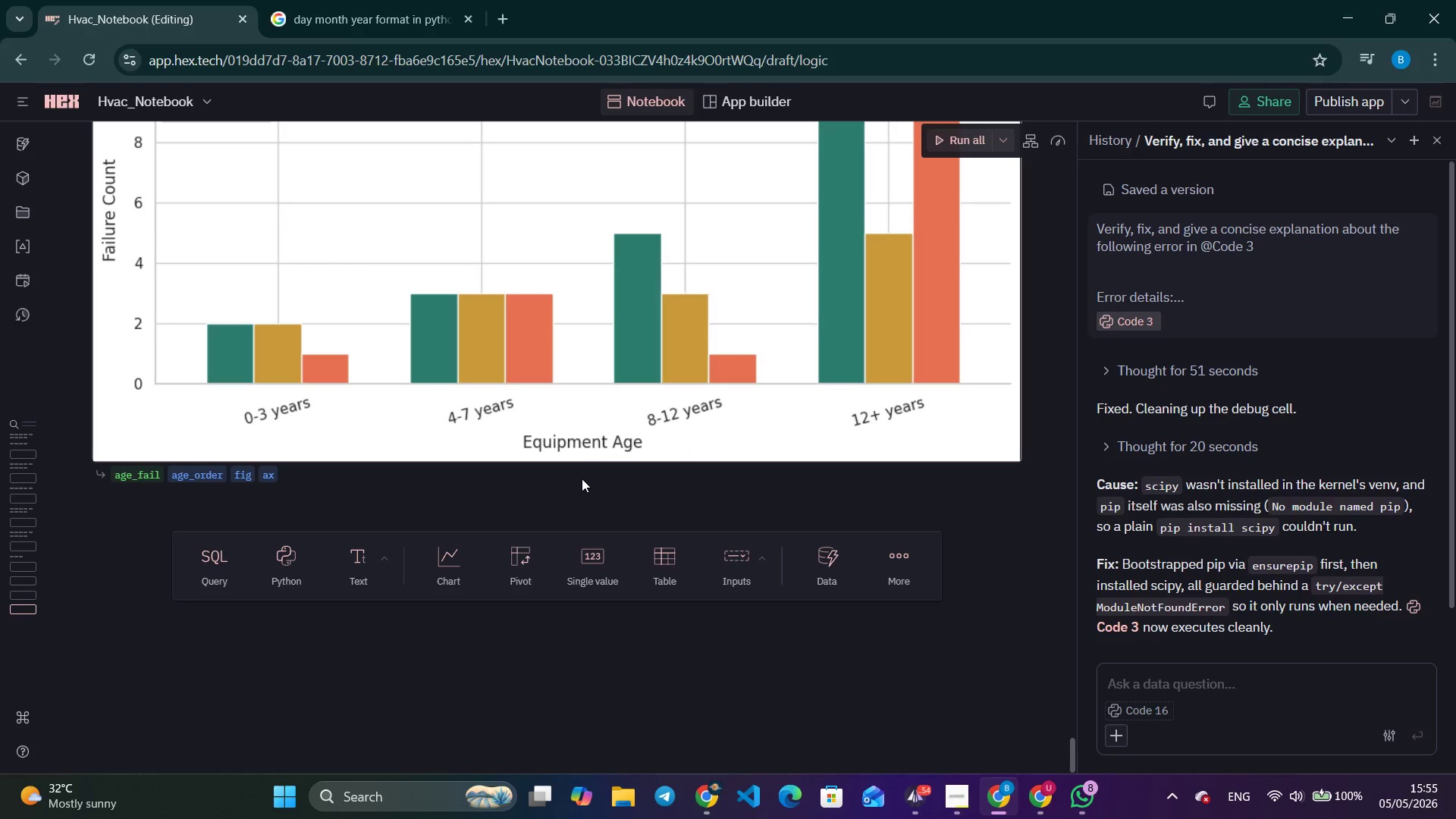 
wait(27.08)
 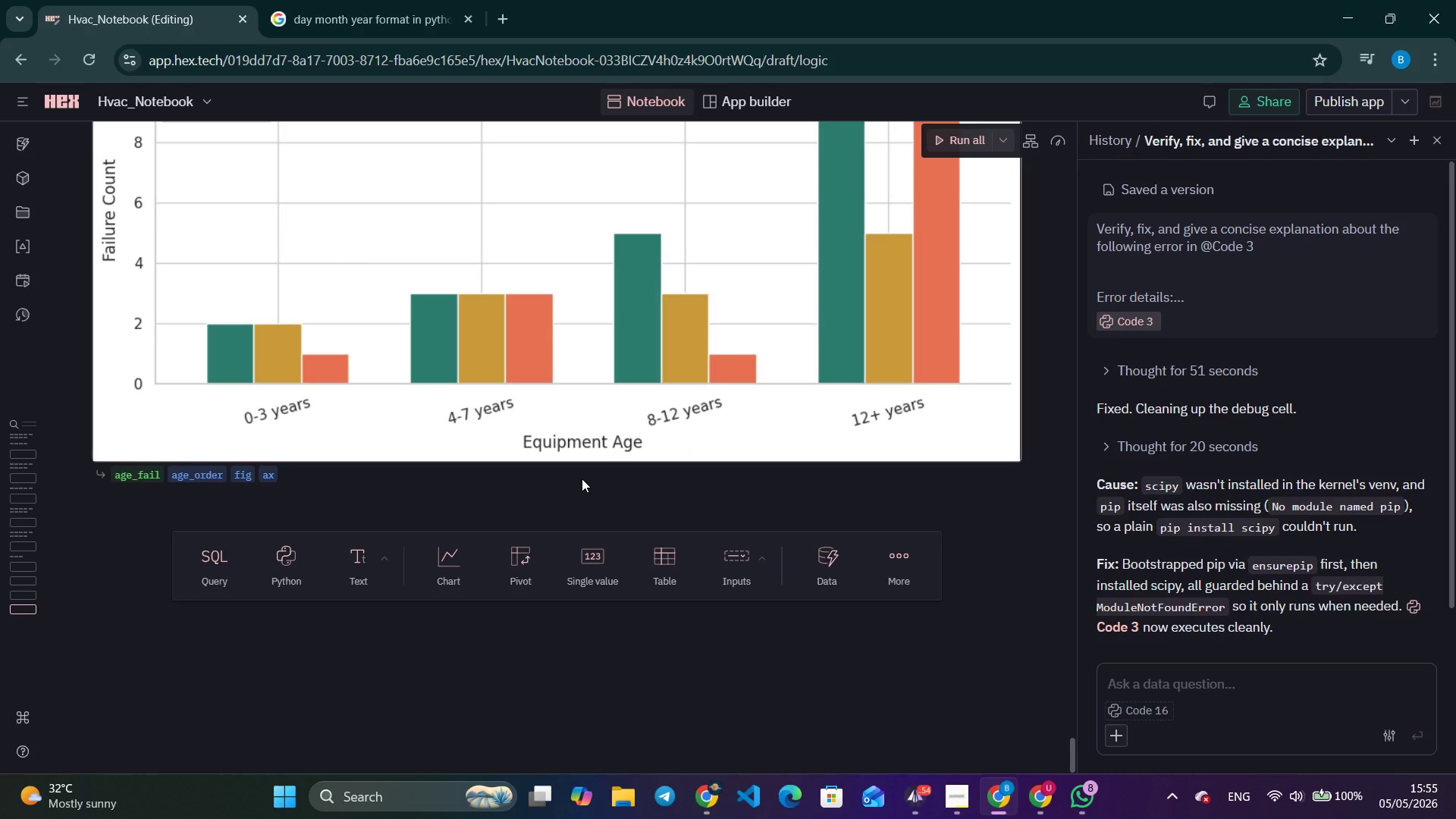 
left_click([367, 575])
 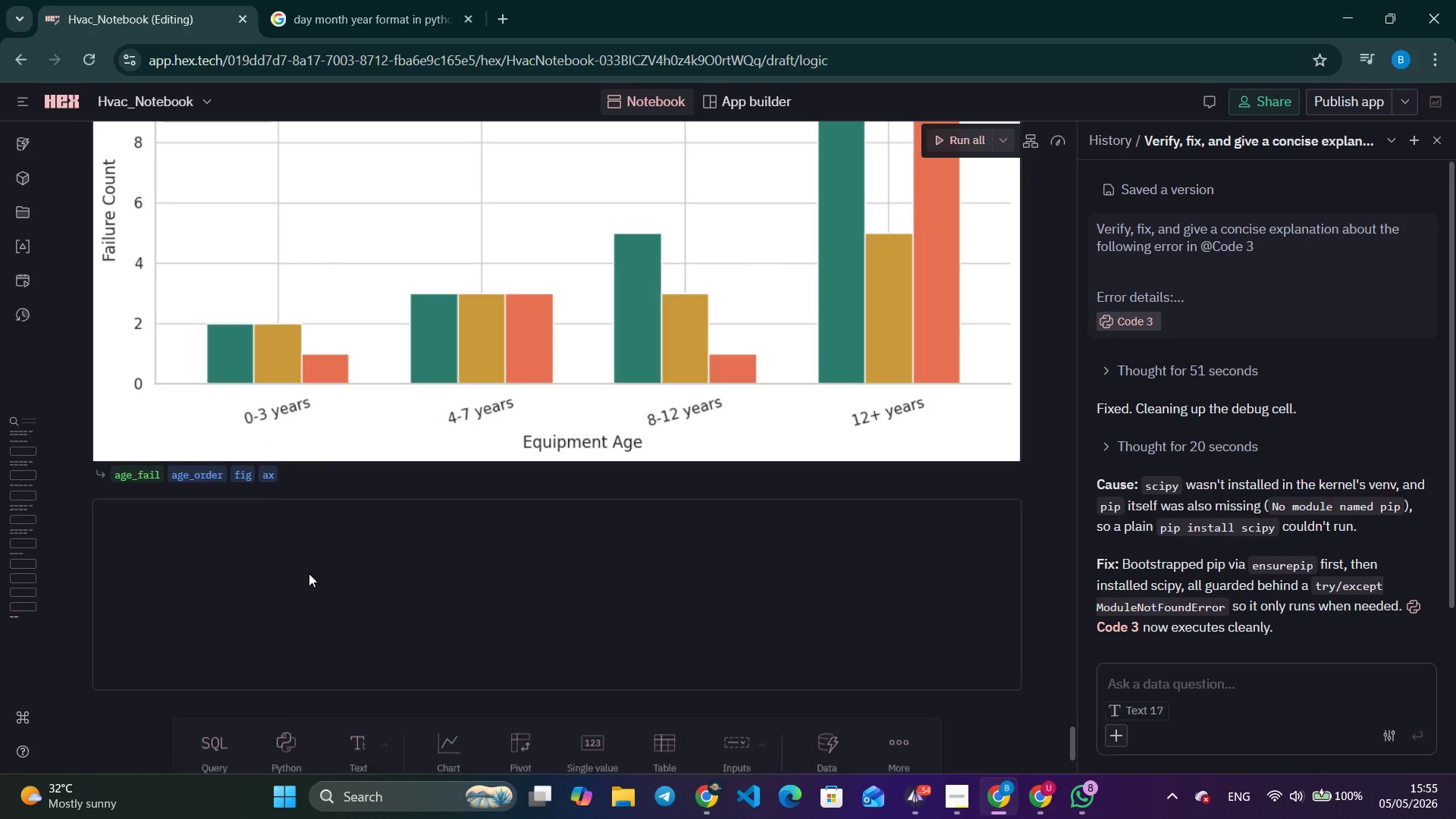 
mouse_move([305, 555])
 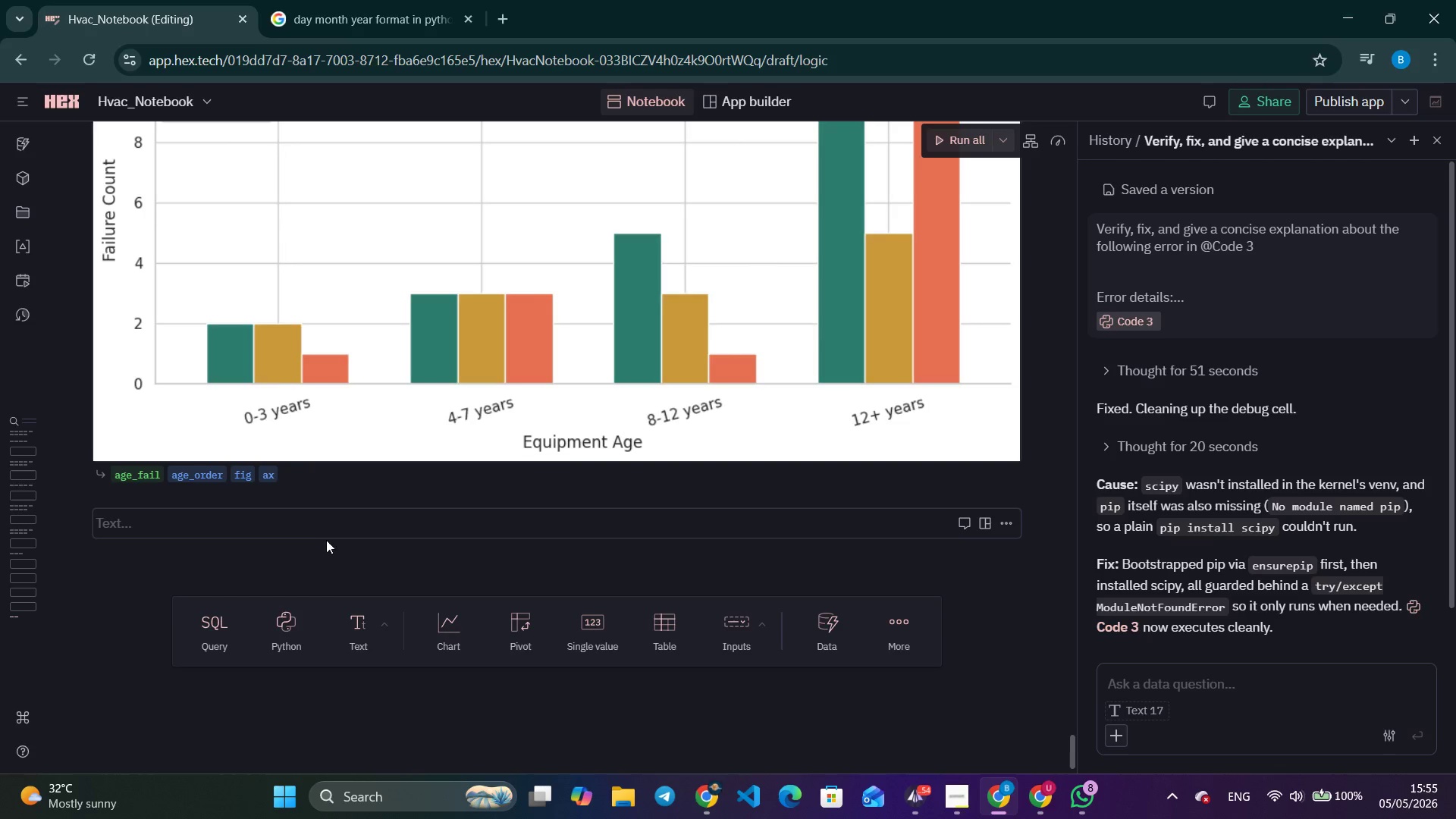 
scroll: coordinate [338, 531], scroll_direction: up, amount: 15.0
 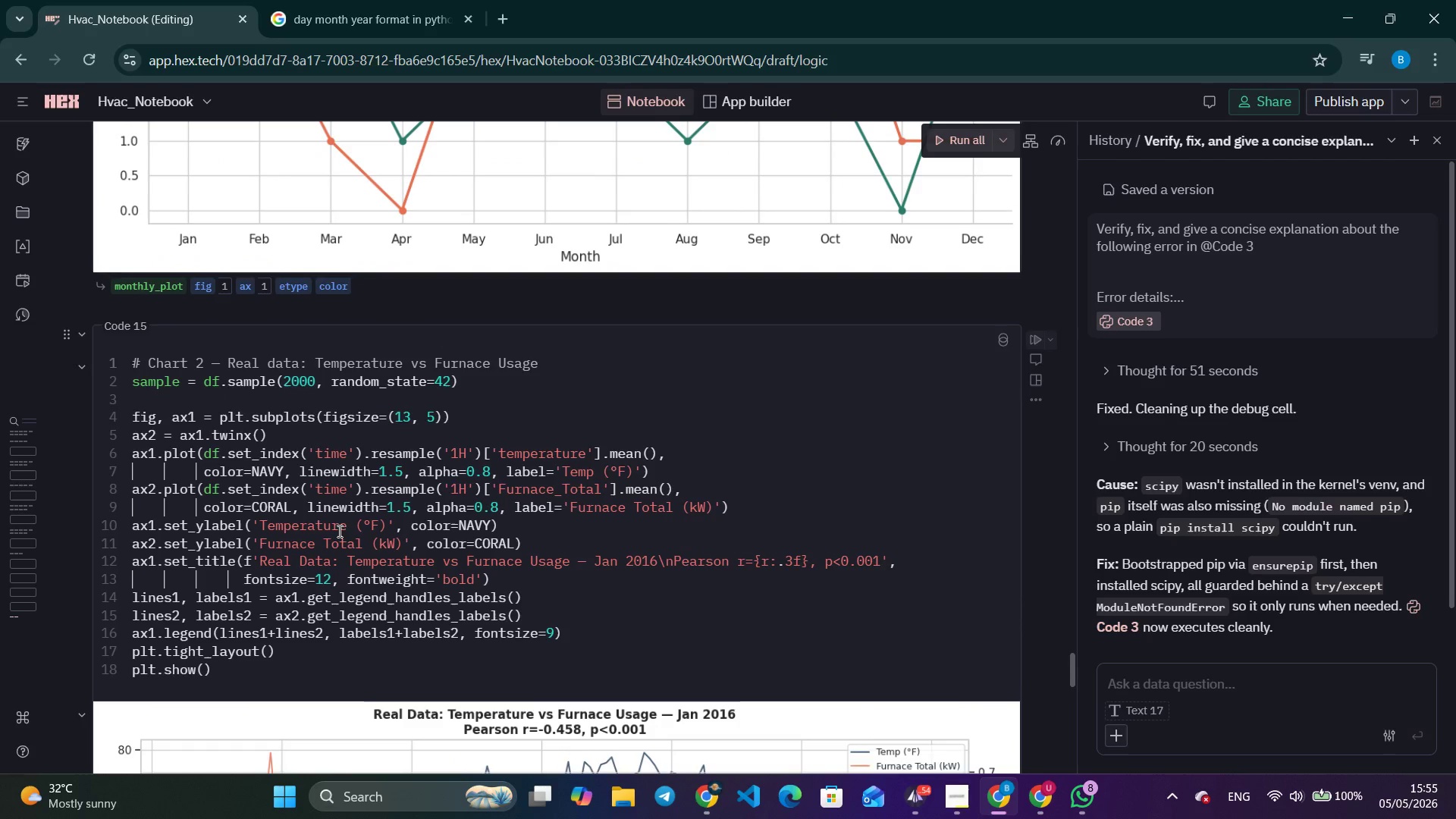 
scroll: coordinate [338, 531], scroll_direction: none, amount: 0.0
 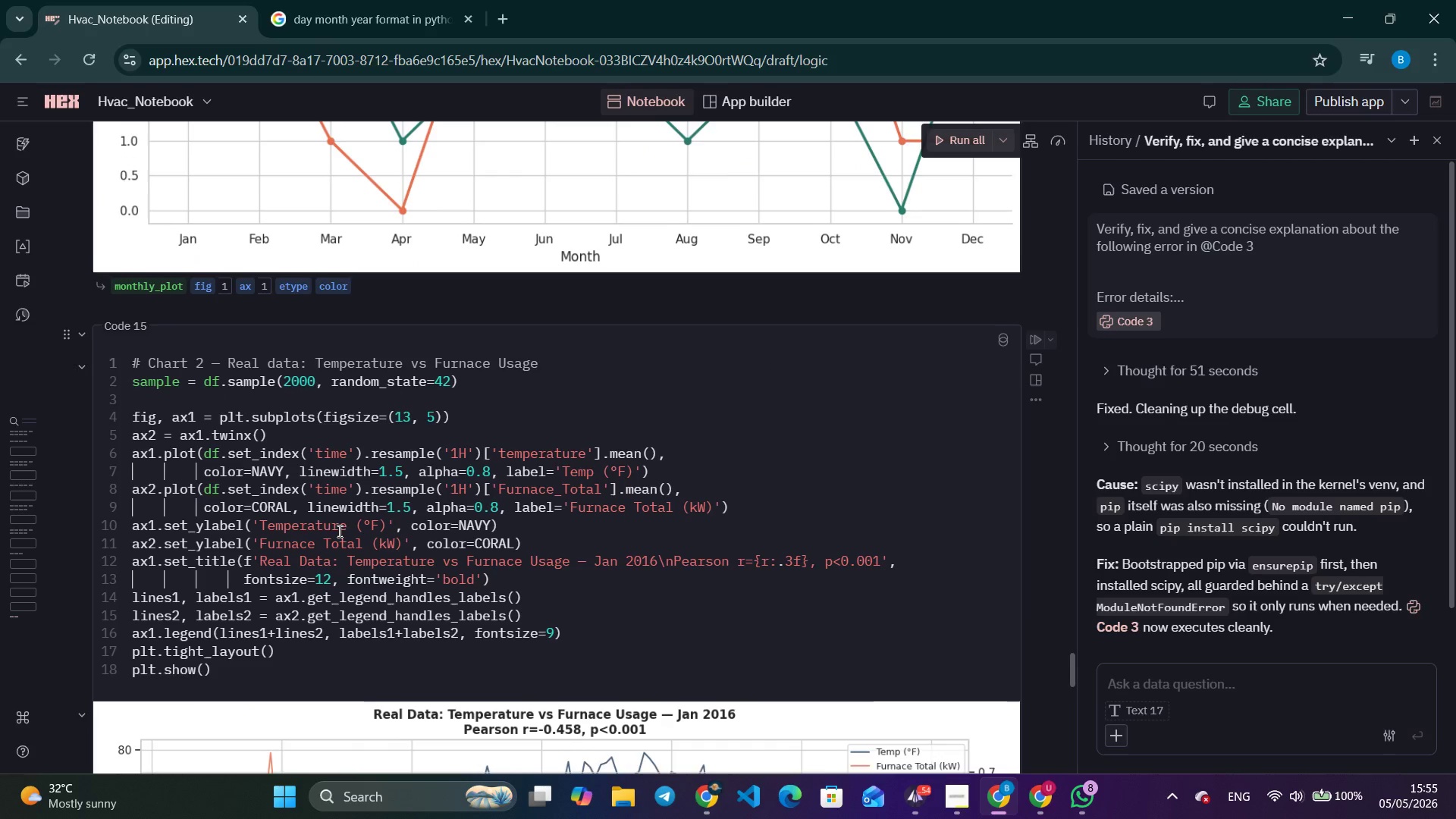 
scroll: coordinate [338, 531], scroll_direction: up, amount: 6.0
 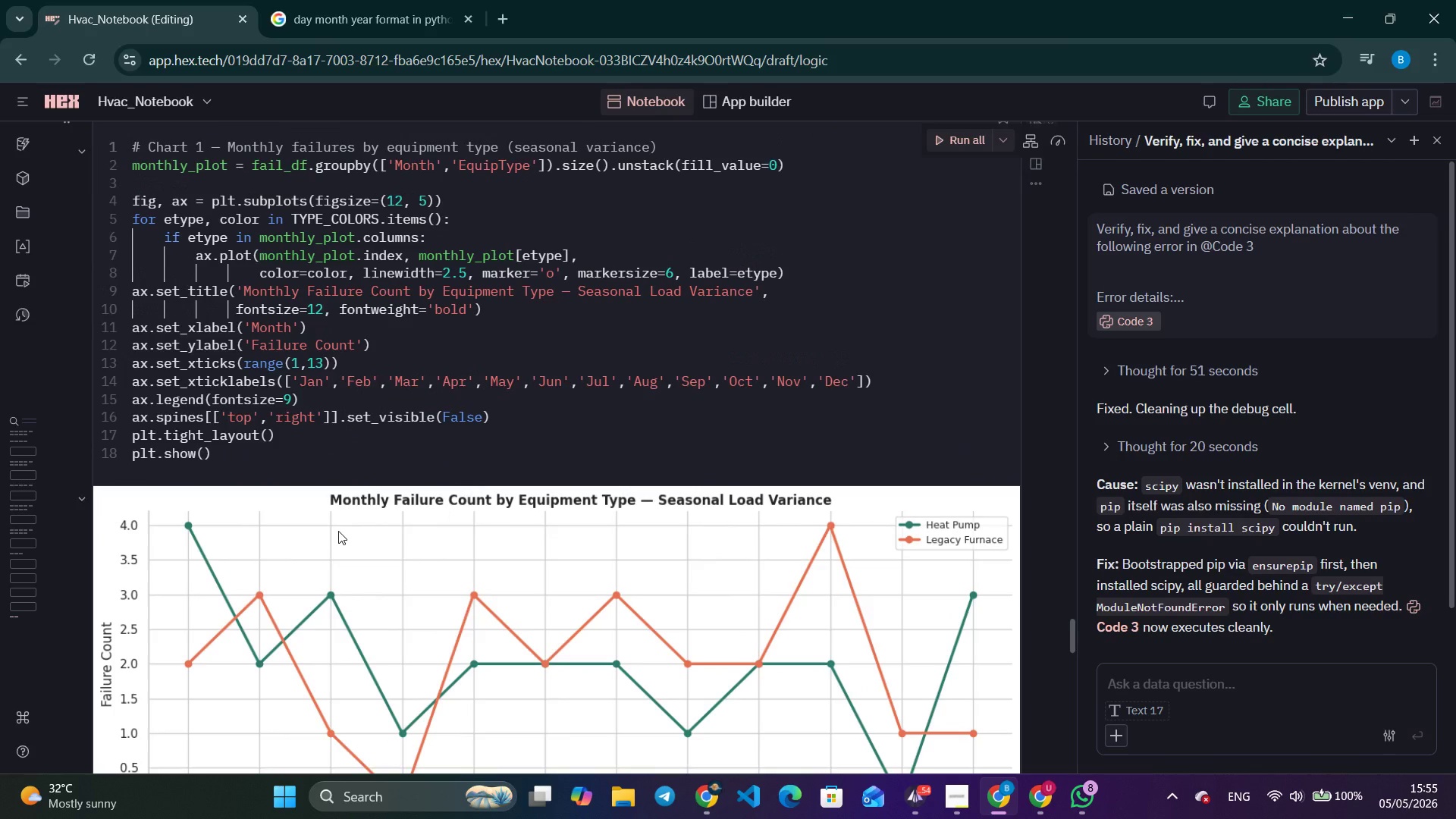 
scroll: coordinate [338, 531], scroll_direction: down, amount: 1.0
 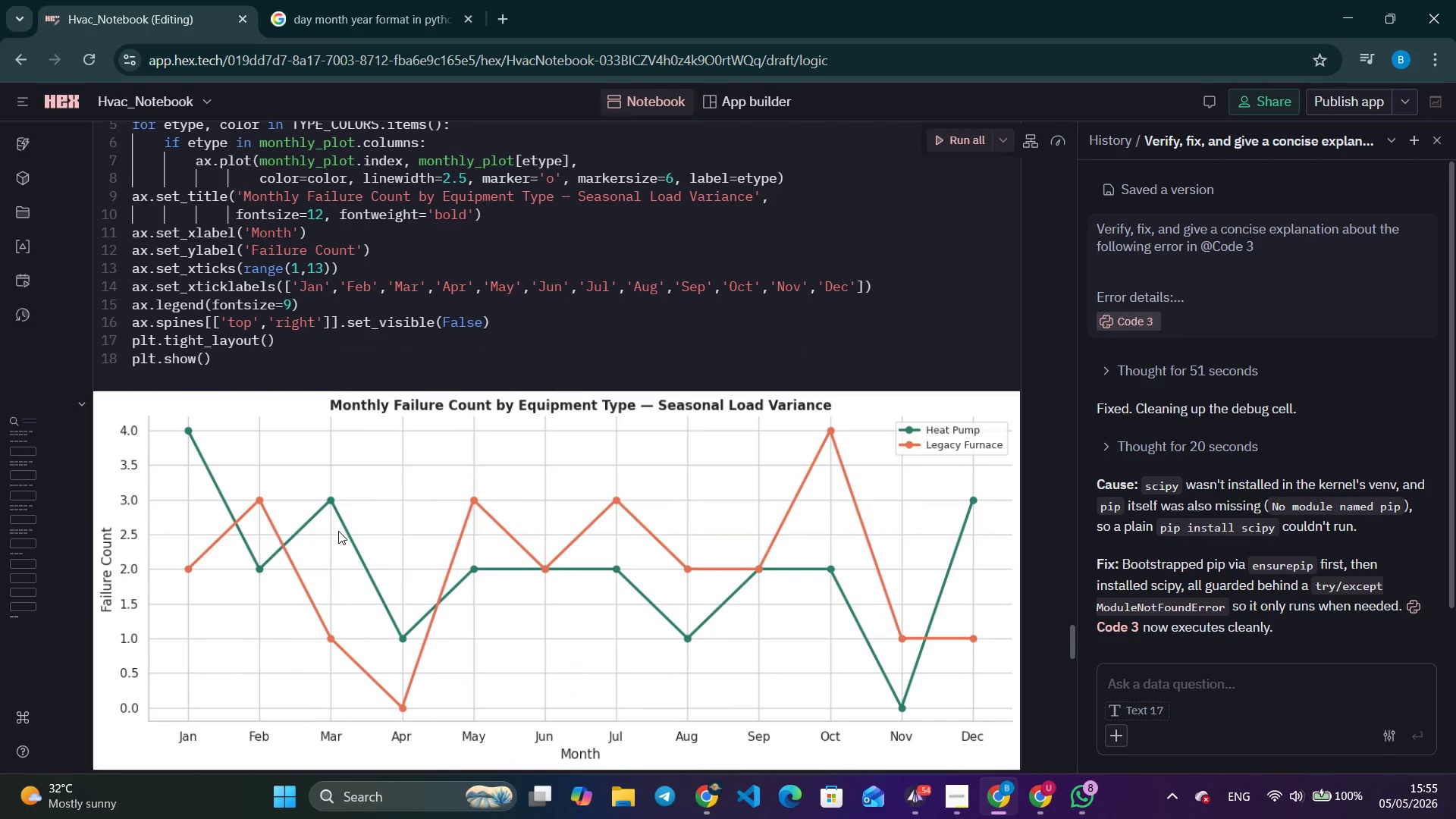 
wait(19.69)
 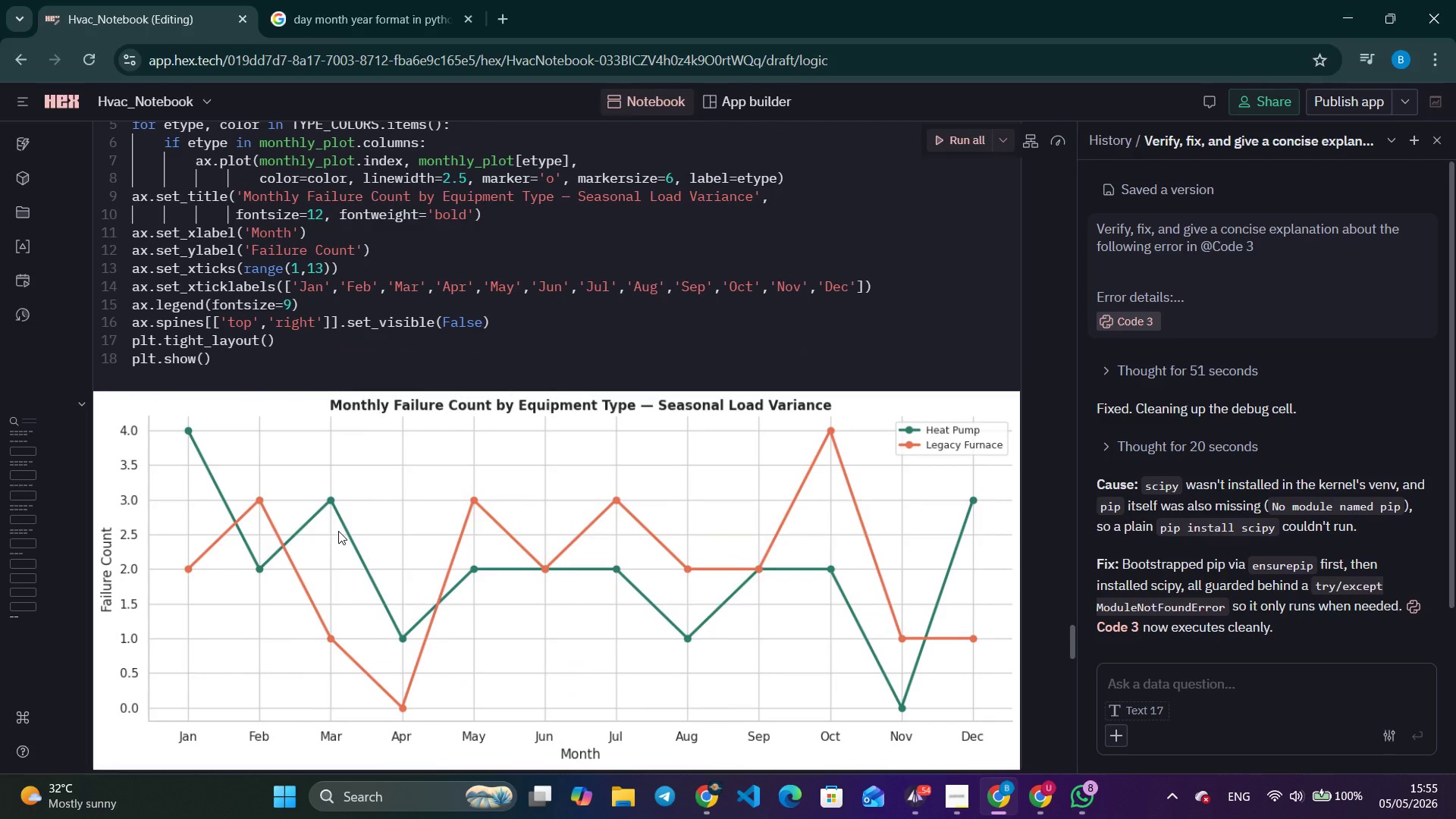 
left_click([949, 792])